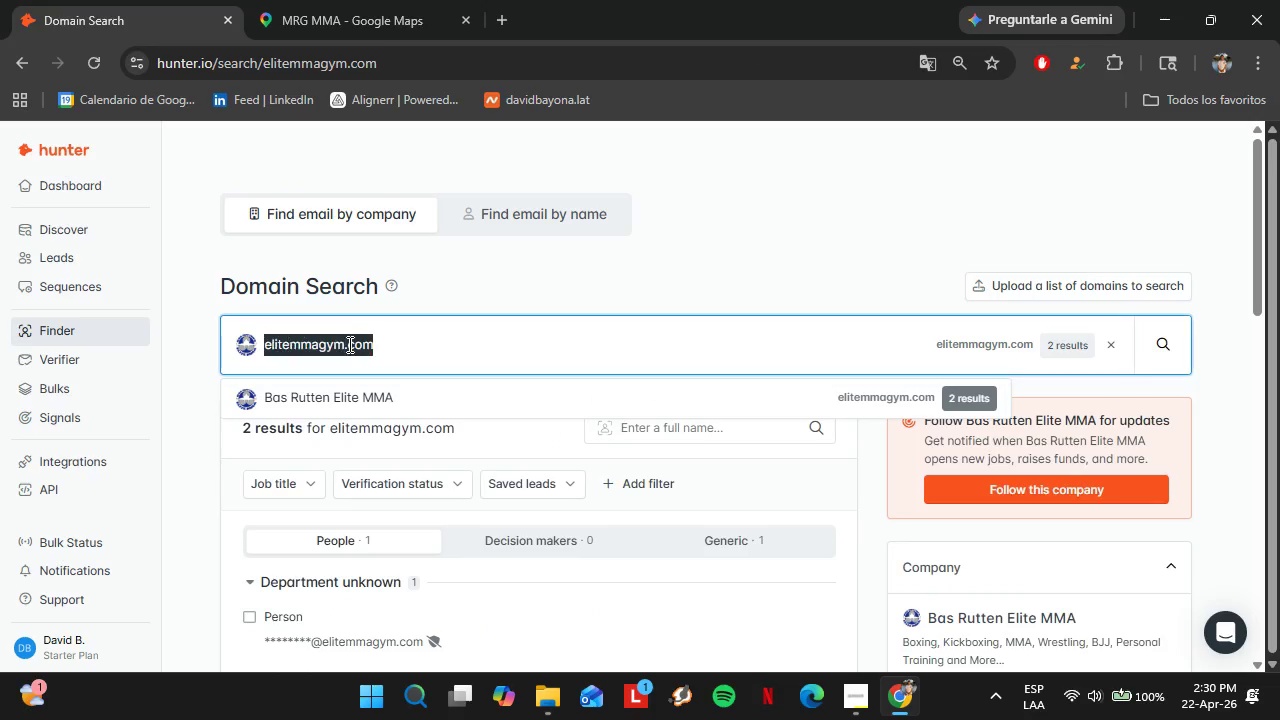 
triple_click([348, 344])
 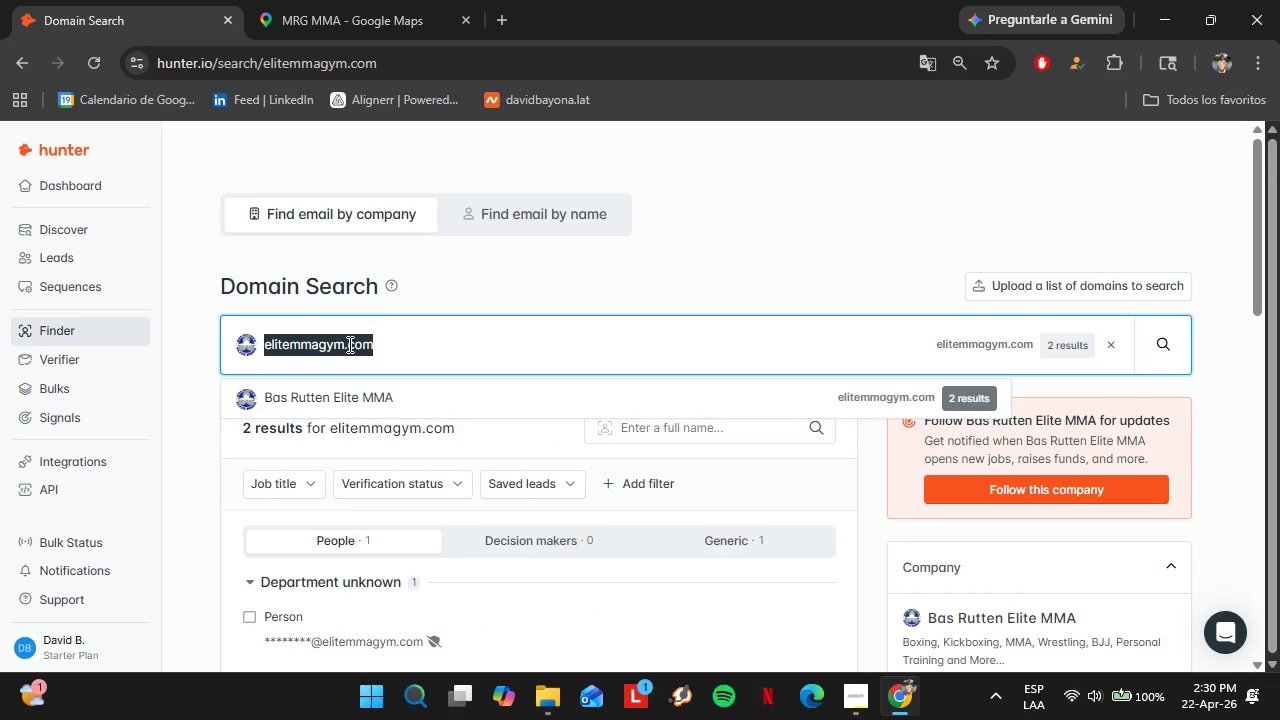 
key(Control+V)
 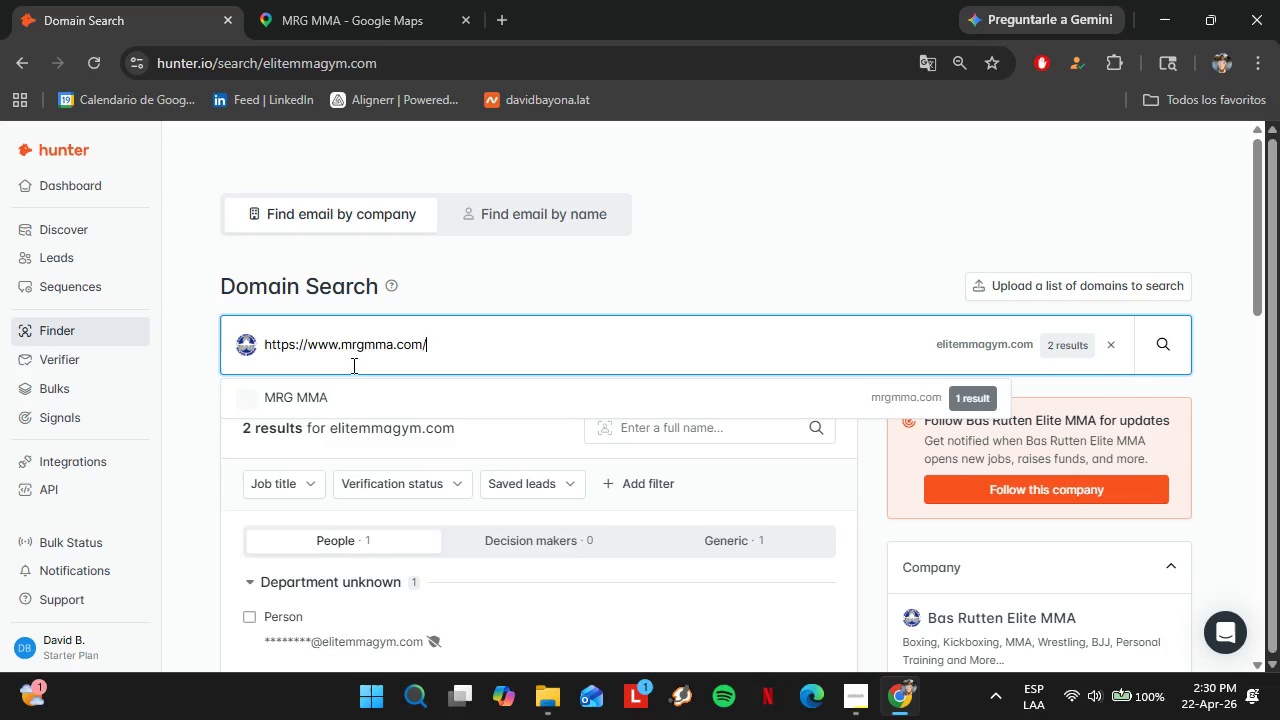 
mouse_move([334, 339])
 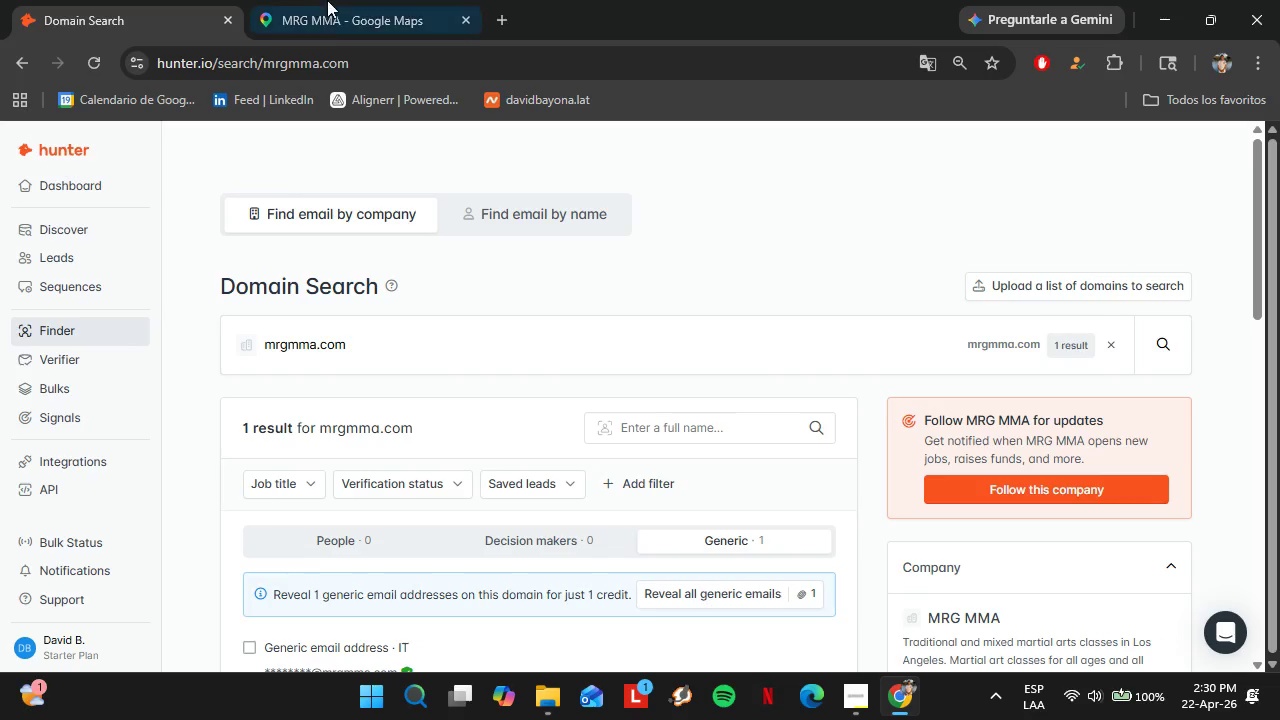 
left_click([330, 0])
 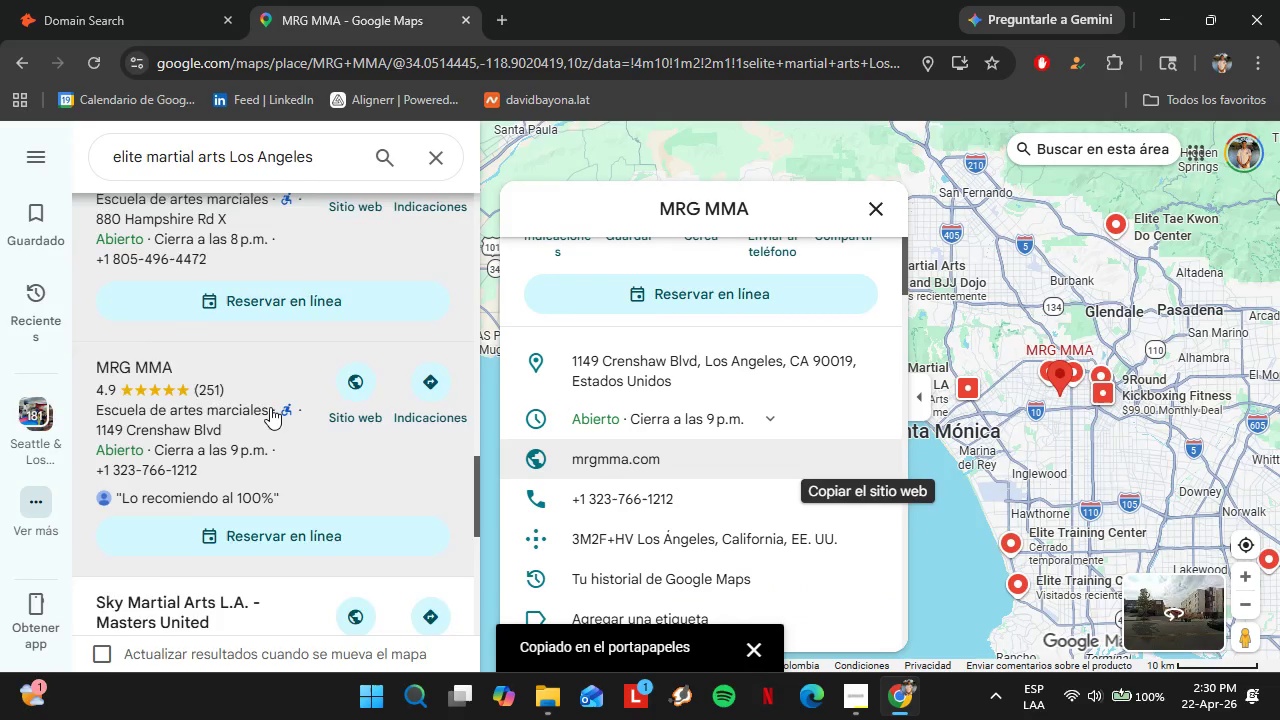 
scroll: coordinate [251, 445], scroll_direction: down, amount: 2.0
 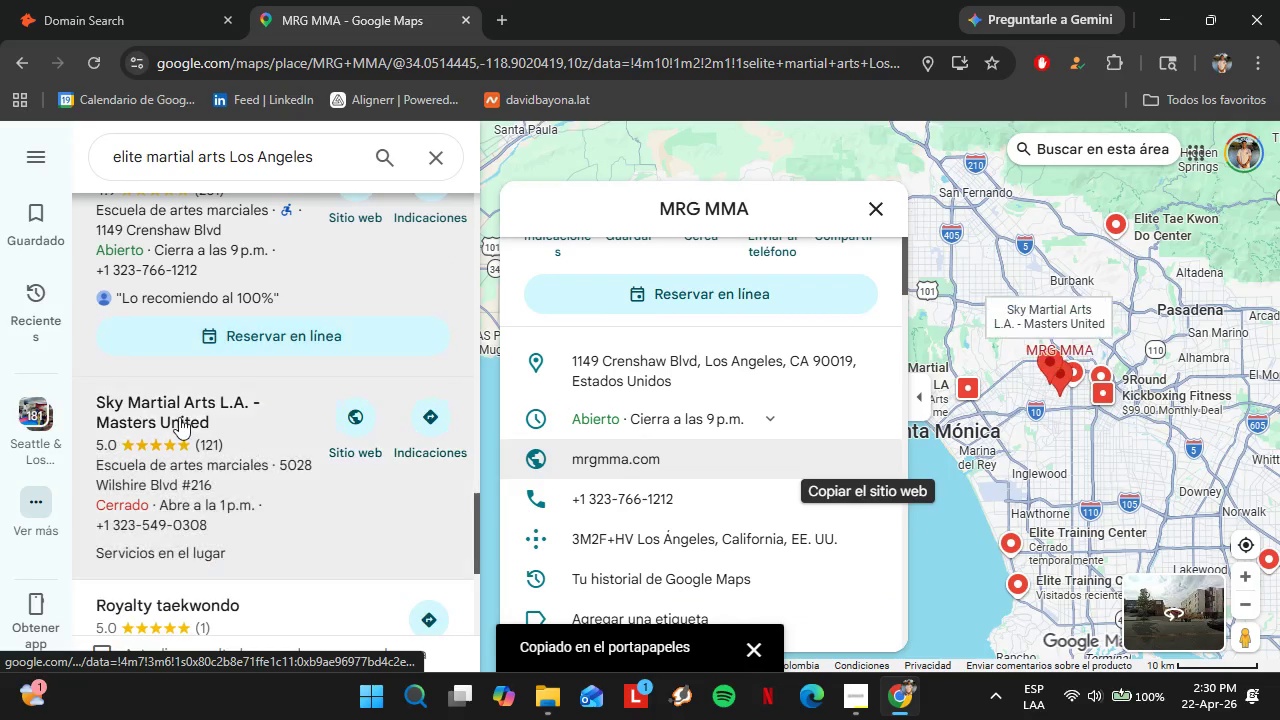 
left_click([179, 417])
 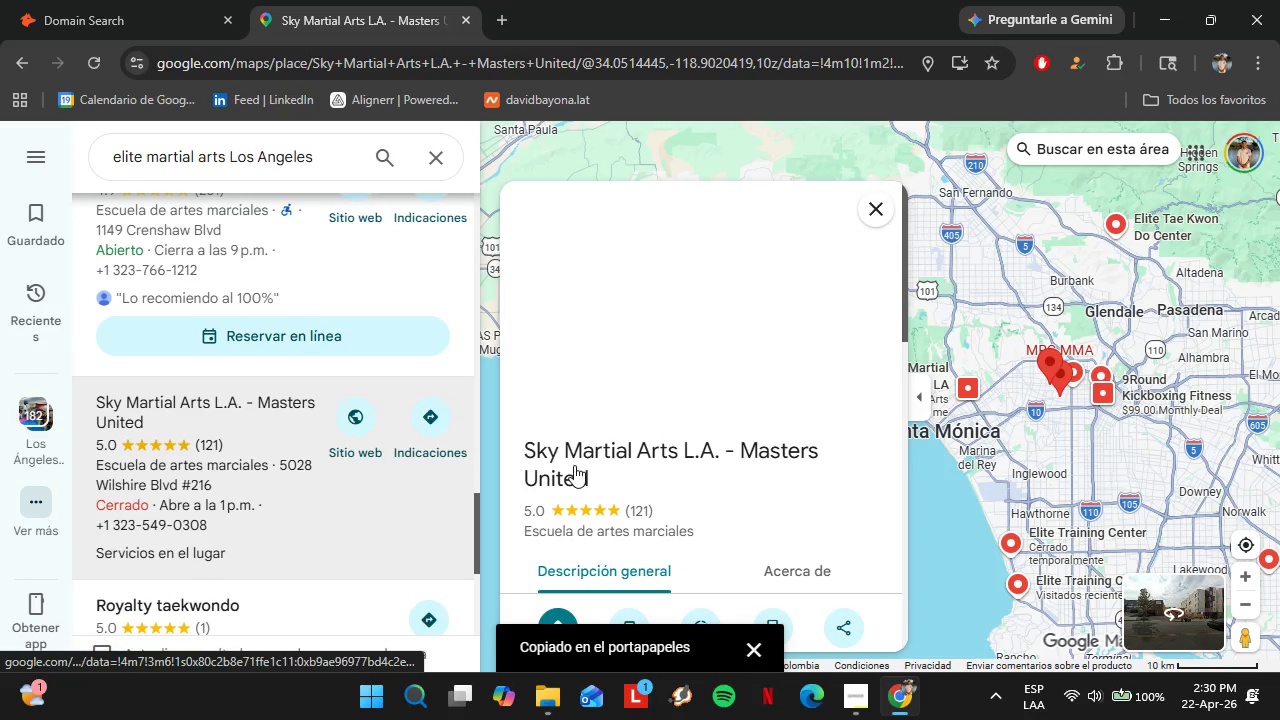 
scroll: coordinate [786, 476], scroll_direction: down, amount: 4.0
 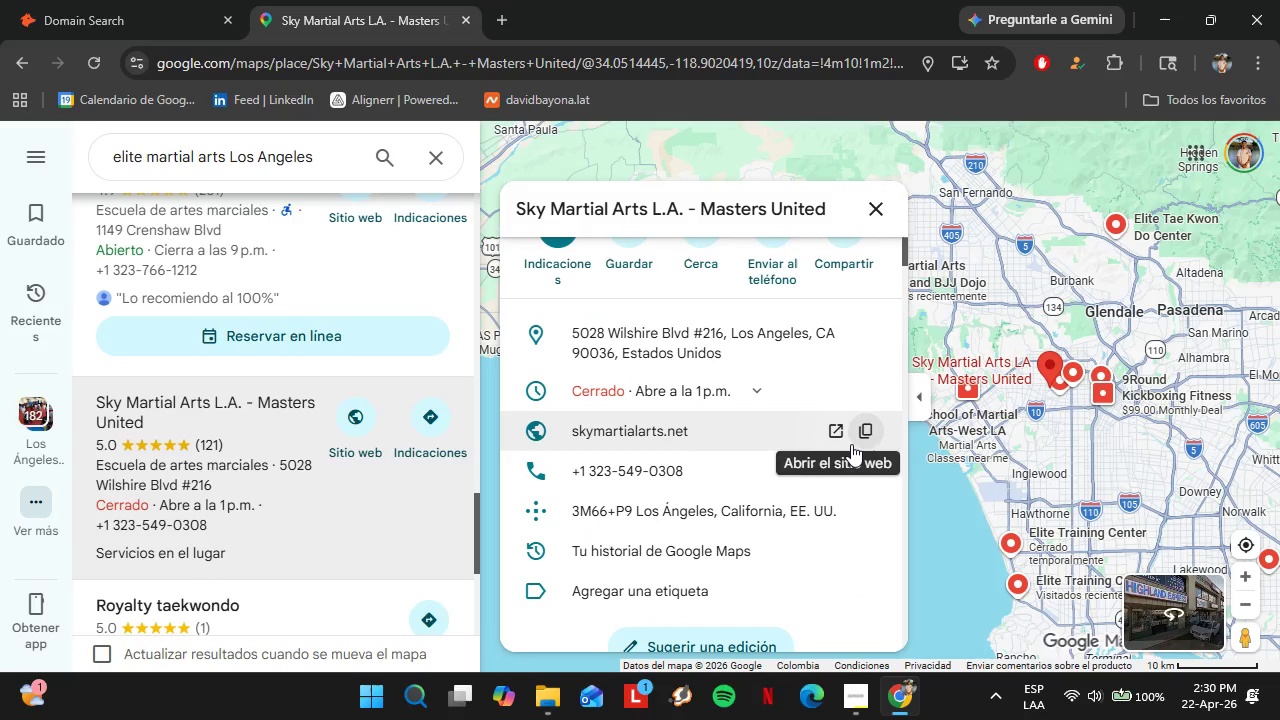 
left_click([857, 441])
 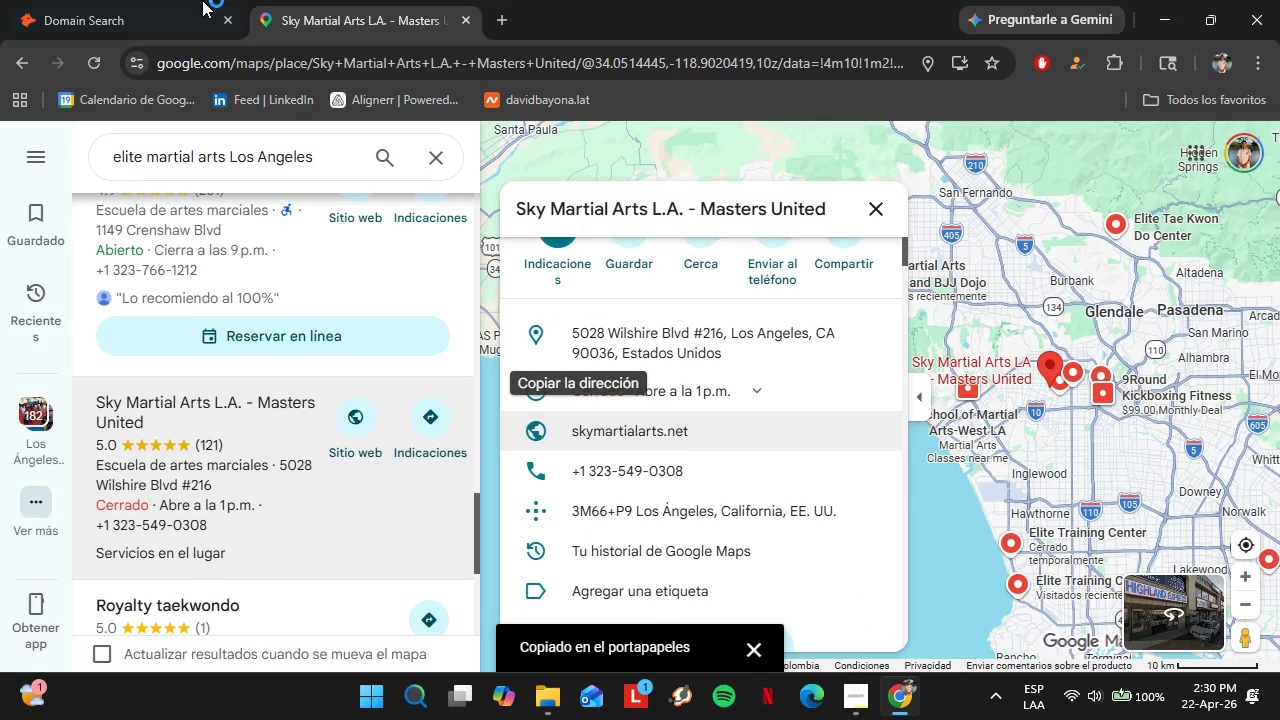 
left_click([162, 0])
 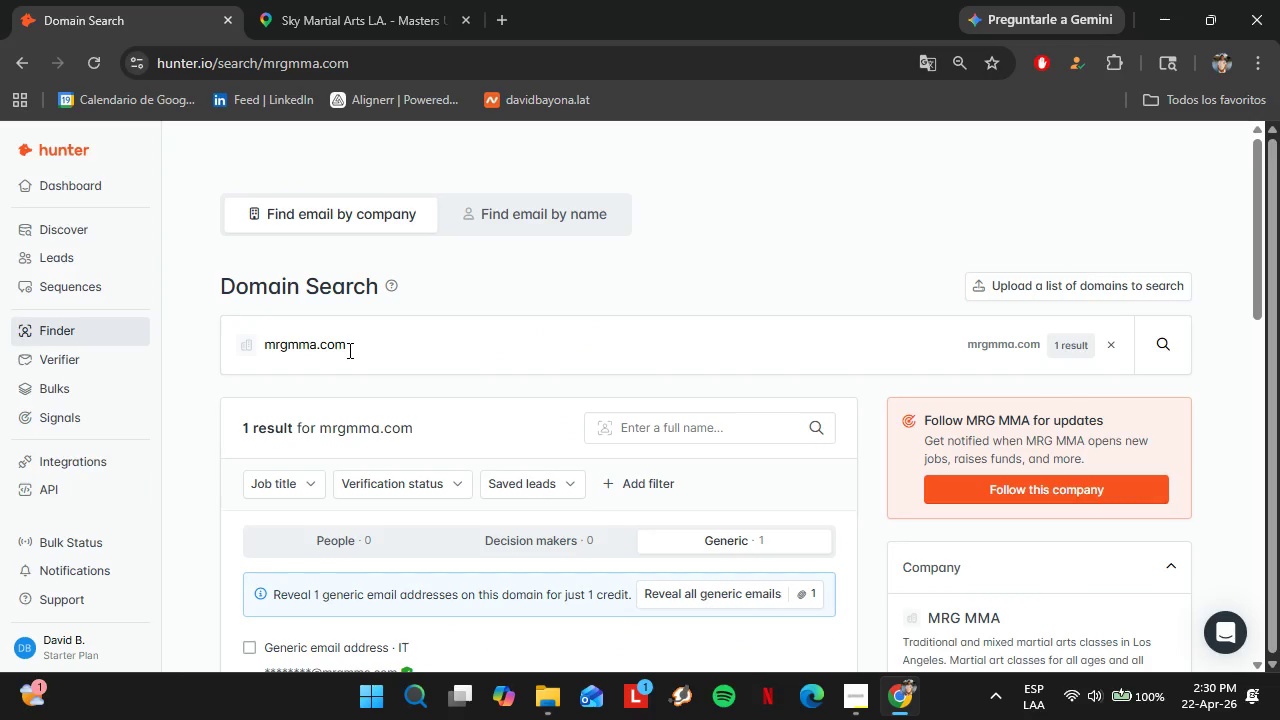 
double_click([348, 350])
 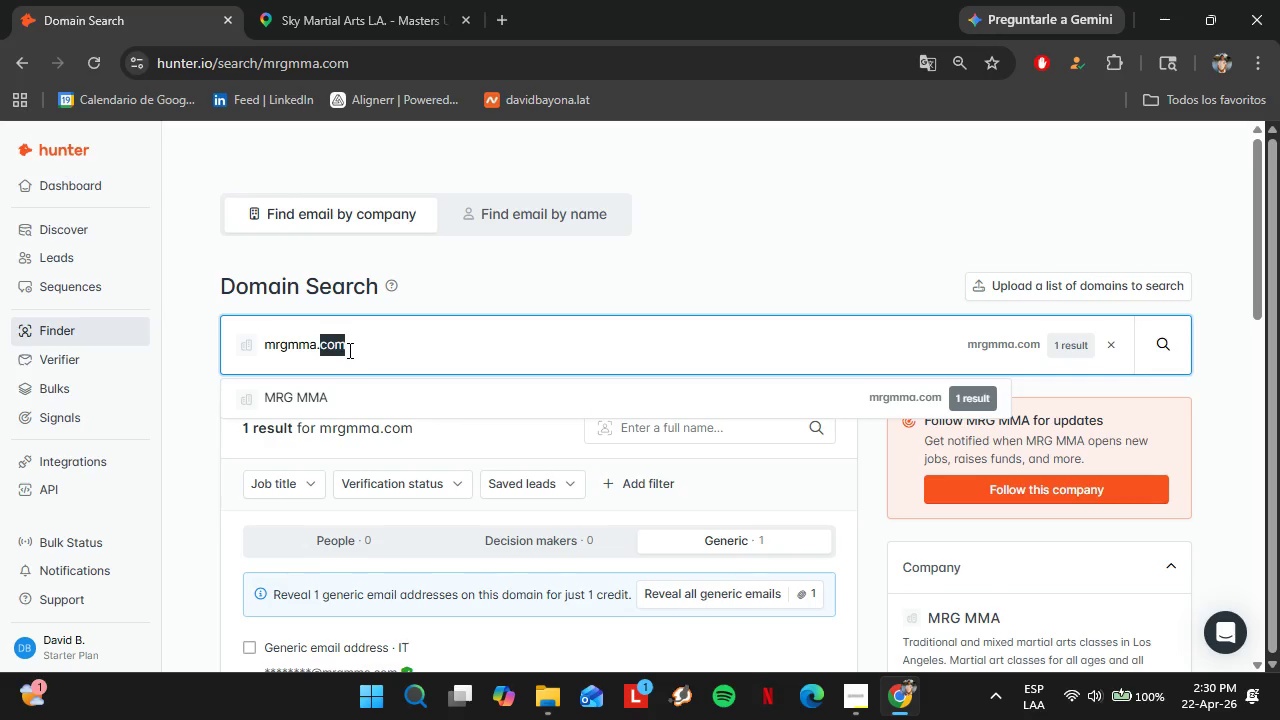 
triple_click([348, 350])
 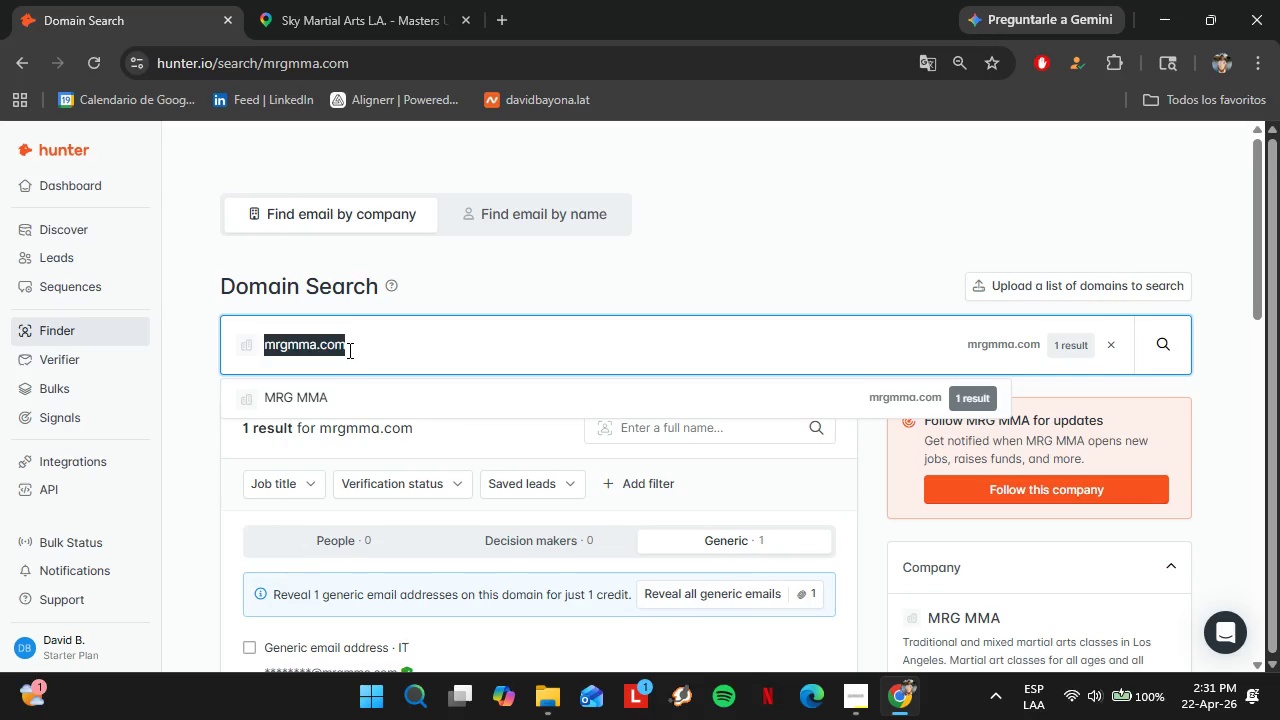 
key(Control+V)
 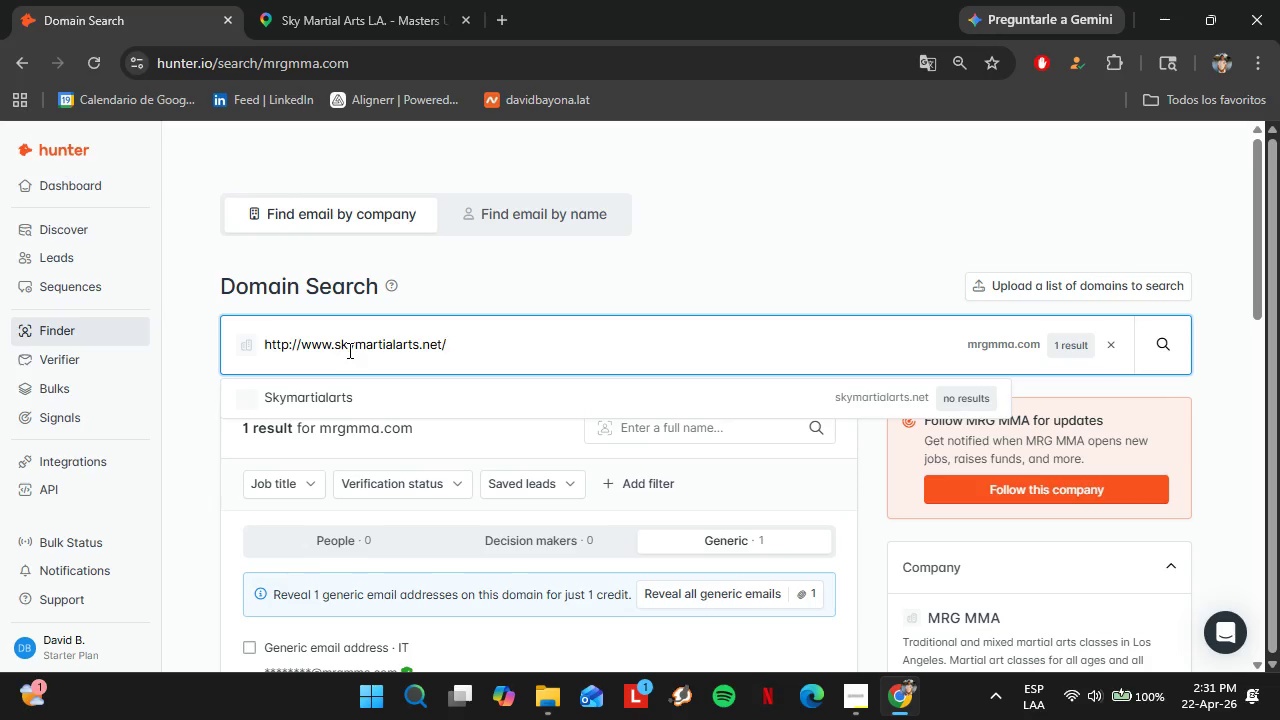 
key(Enter)
 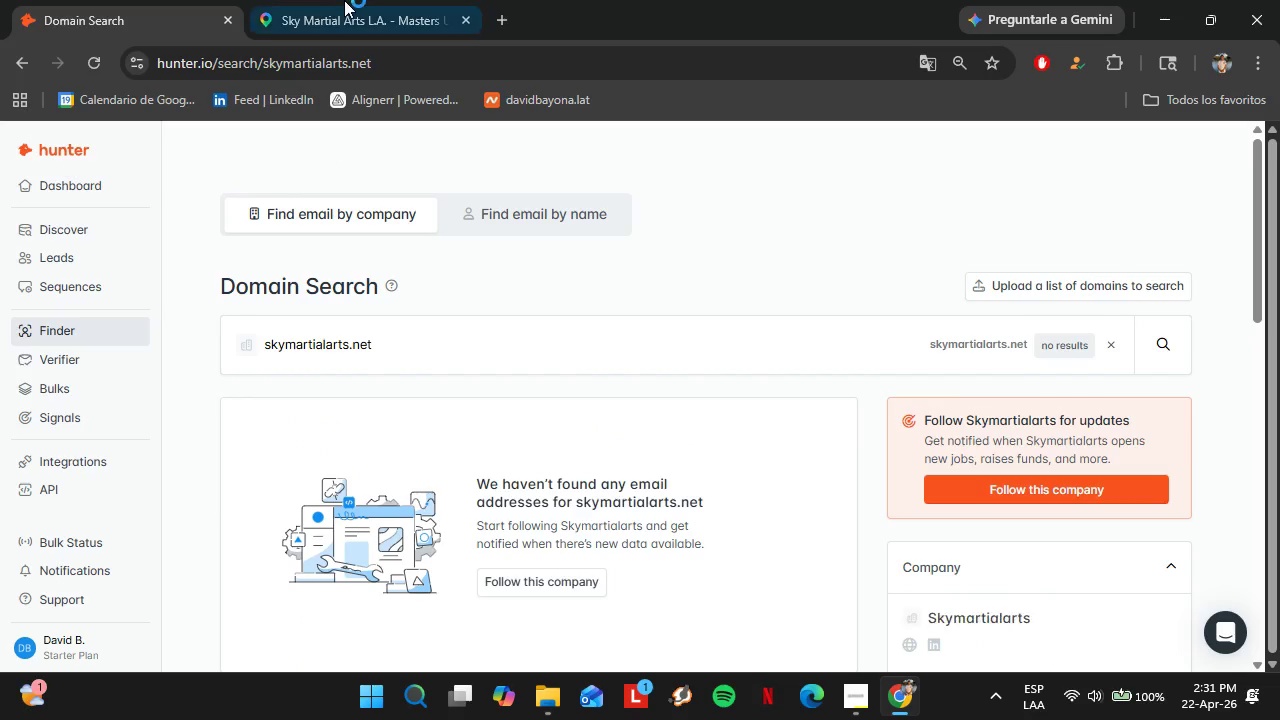 
left_click([345, 0])
 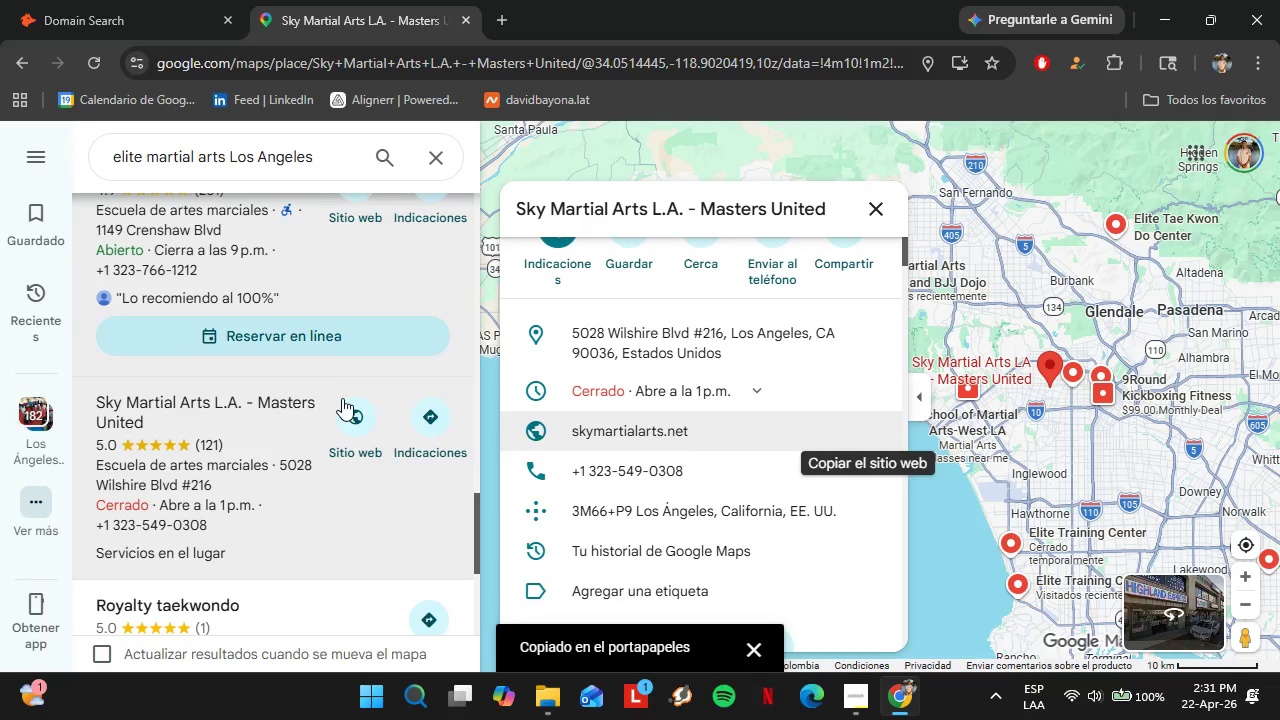 
scroll: coordinate [307, 386], scroll_direction: down, amount: 6.0
 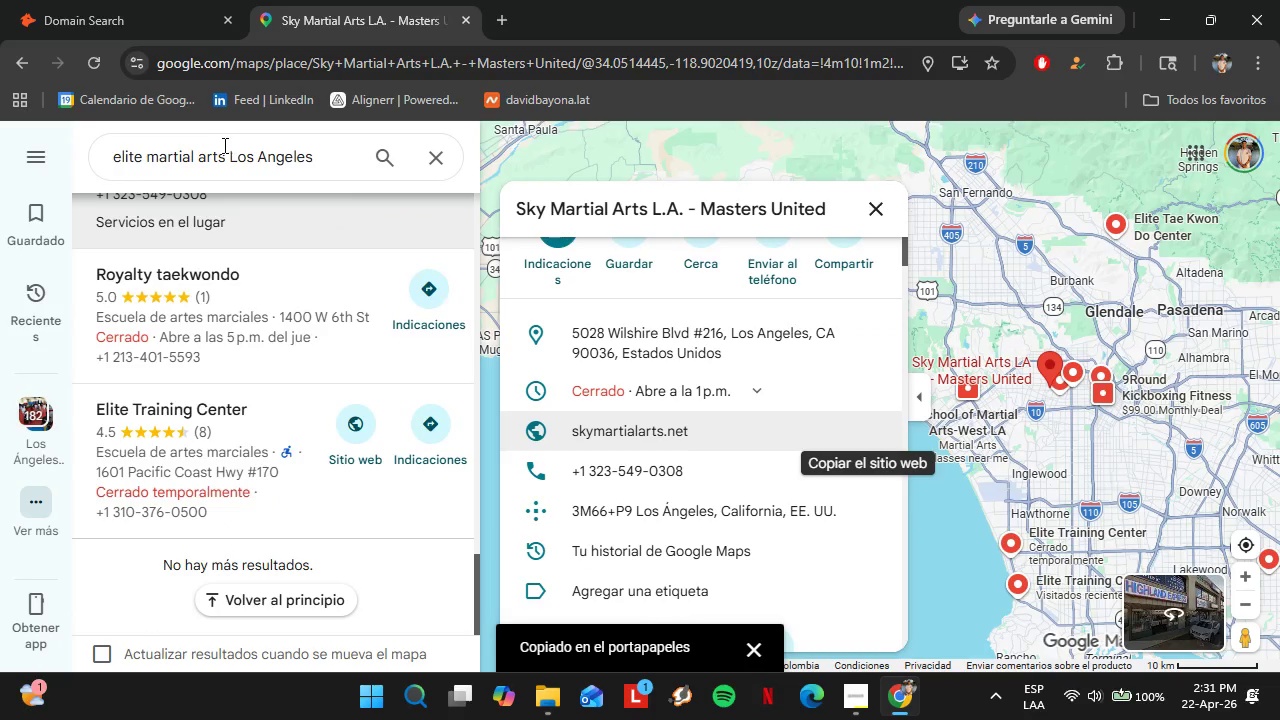 
left_click_drag(start_coordinate=[226, 147], to_coordinate=[108, 146])
 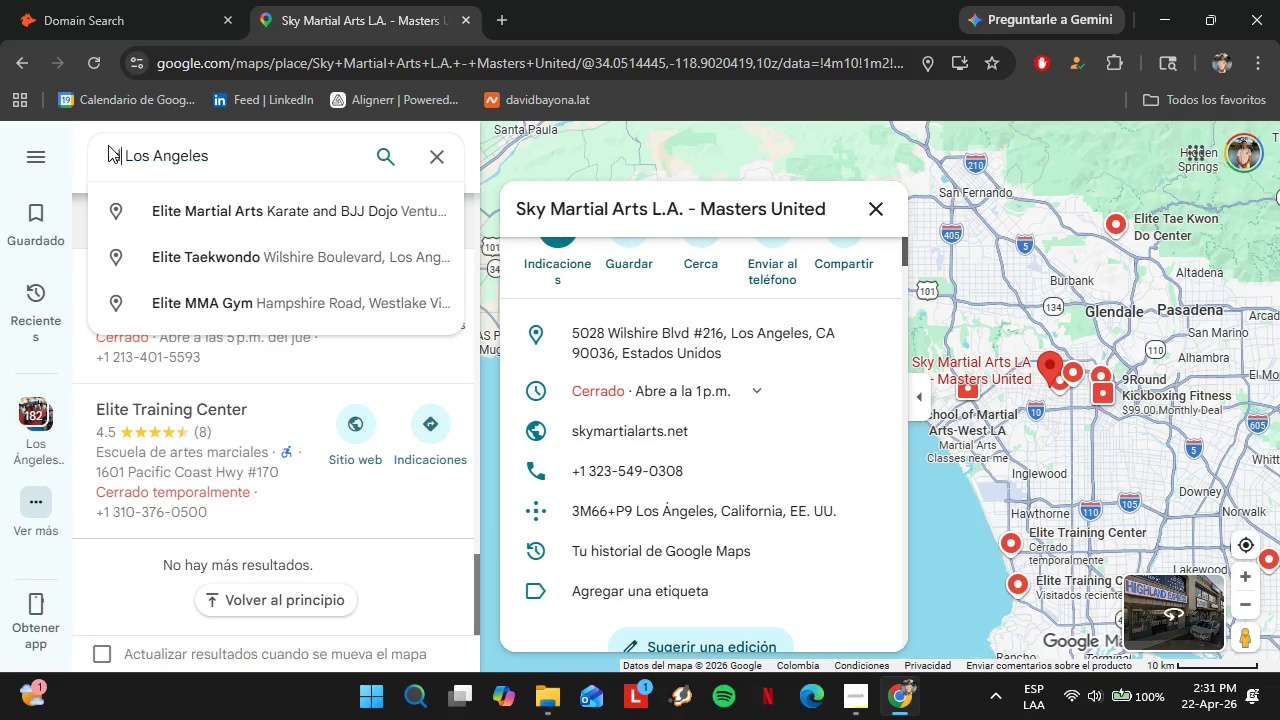 
type(dancing academies)
 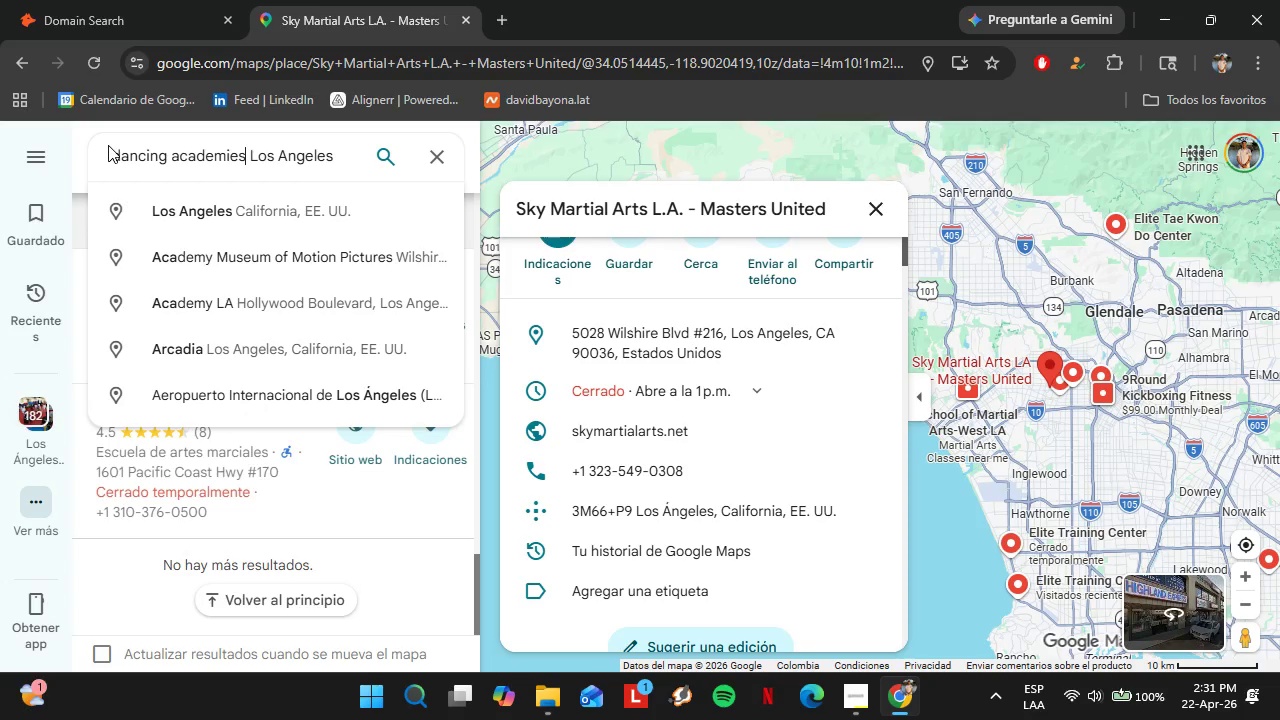 
key(Enter)
 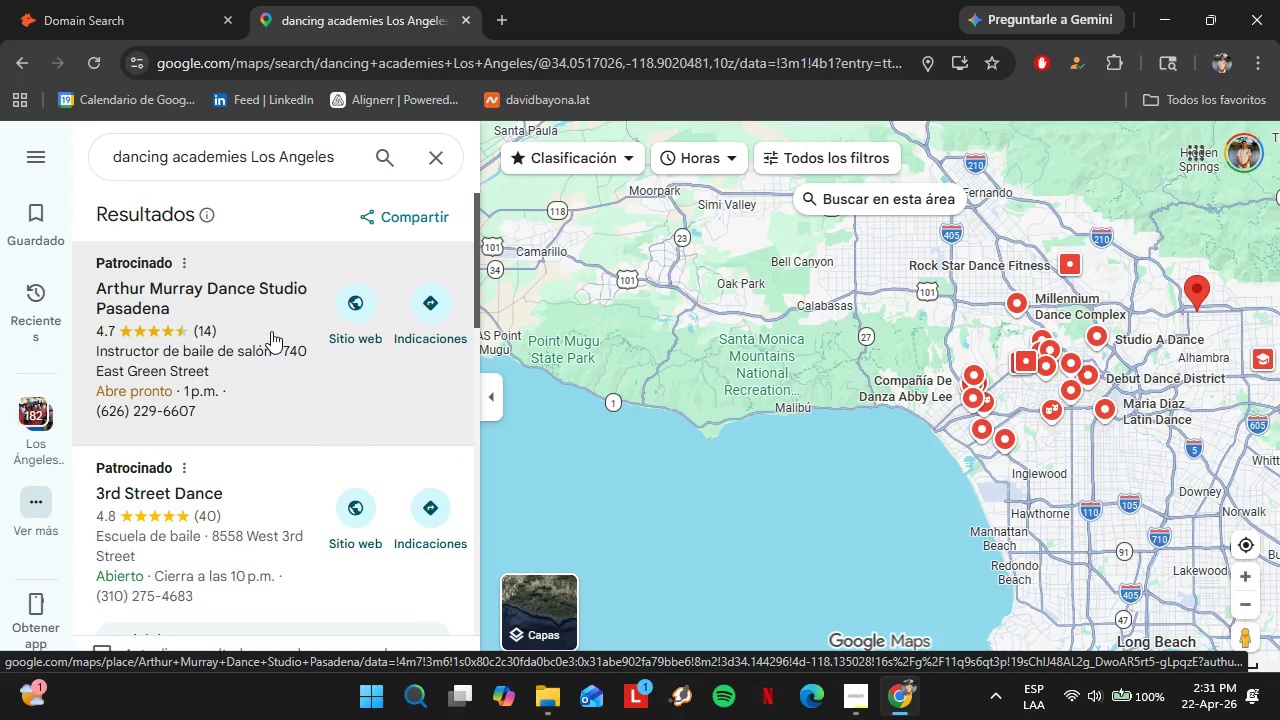 
wait(5.55)
 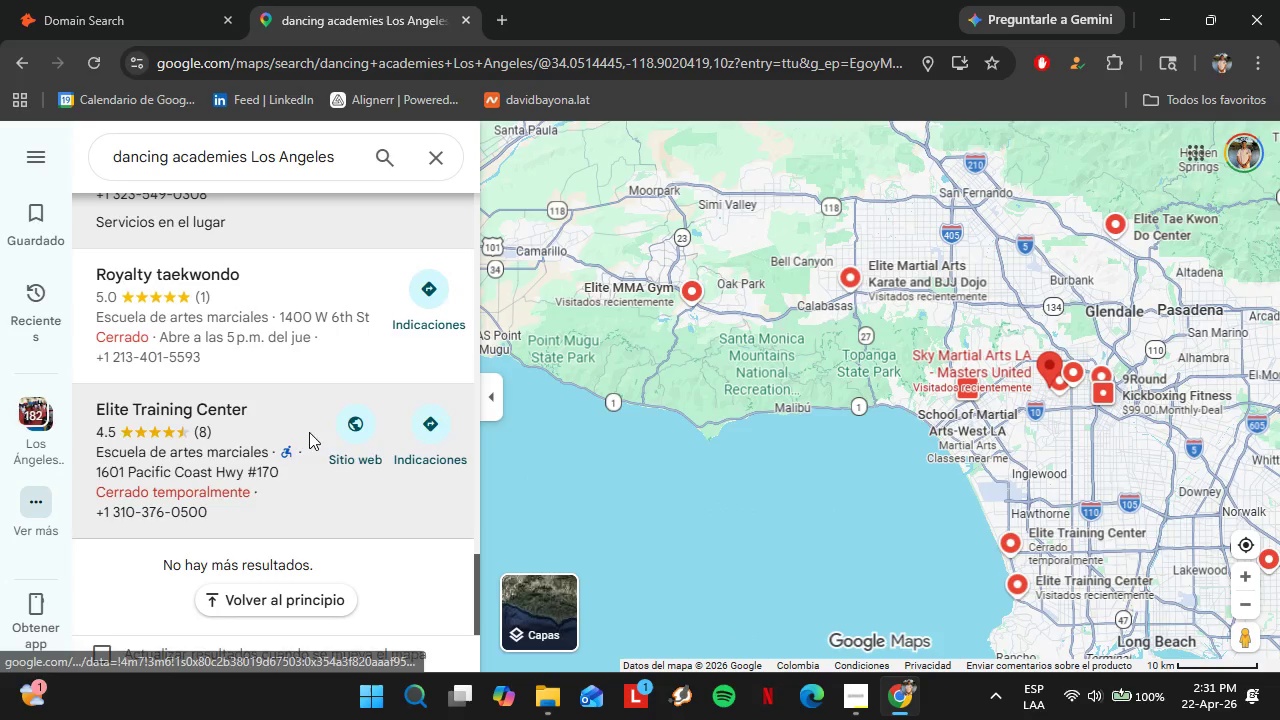 
scroll: coordinate [254, 400], scroll_direction: down, amount: 2.0
 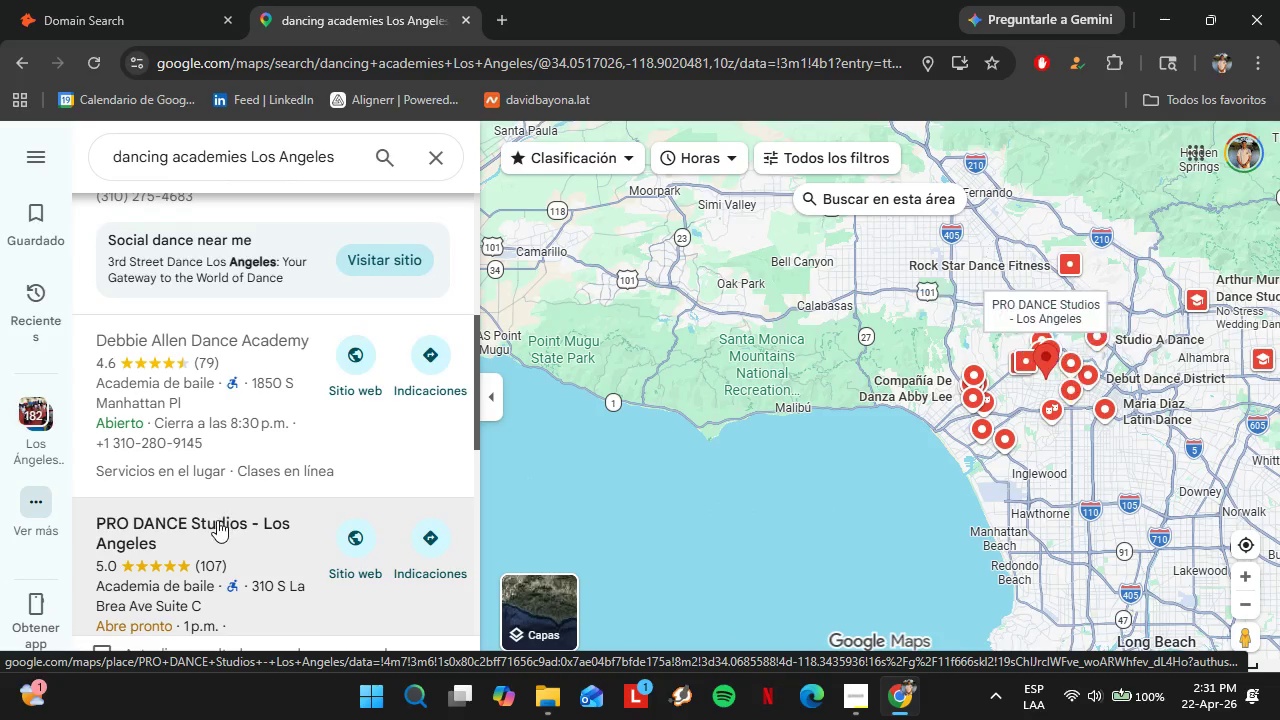 
left_click([217, 520])
 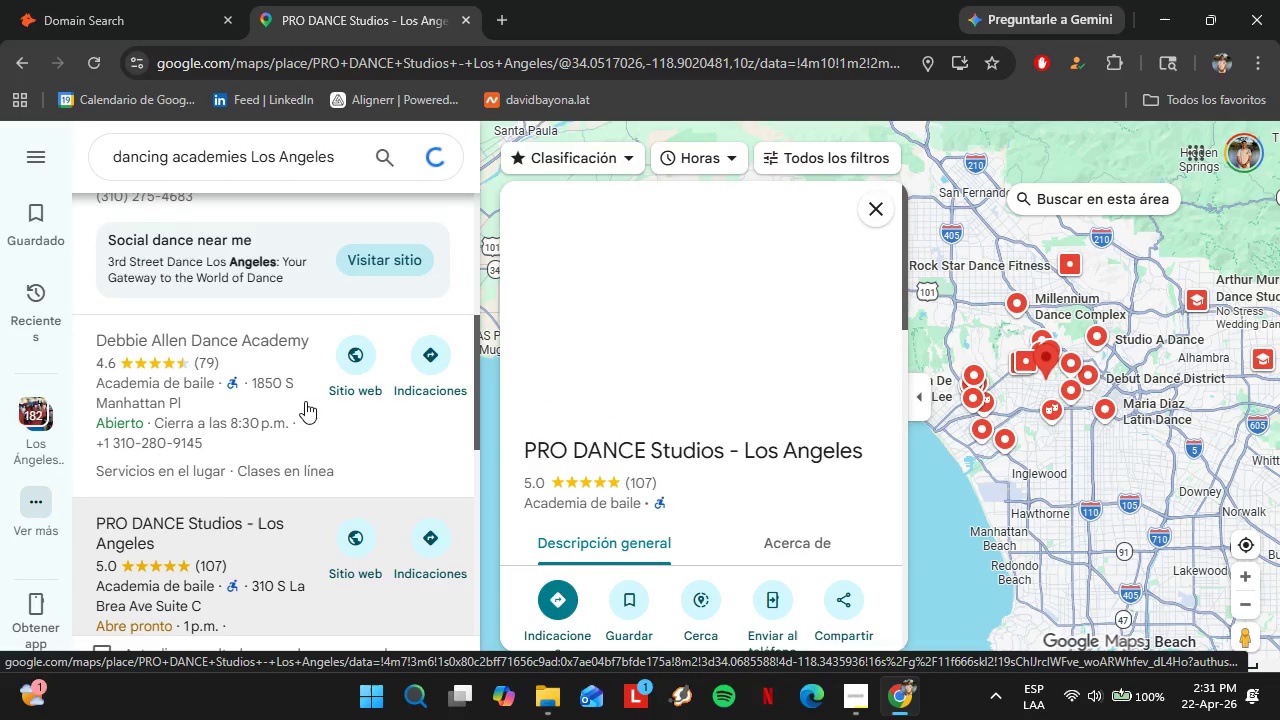 
scroll: coordinate [788, 453], scroll_direction: down, amount: 3.0
 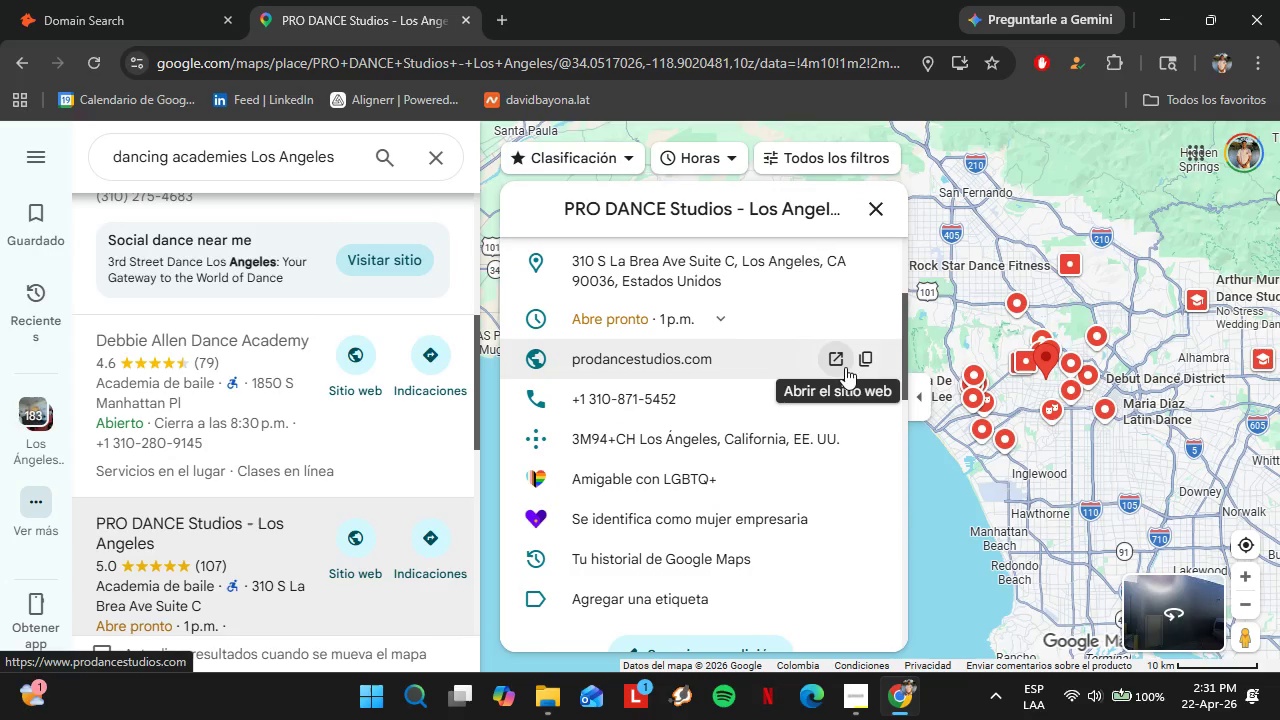 
left_click([860, 362])
 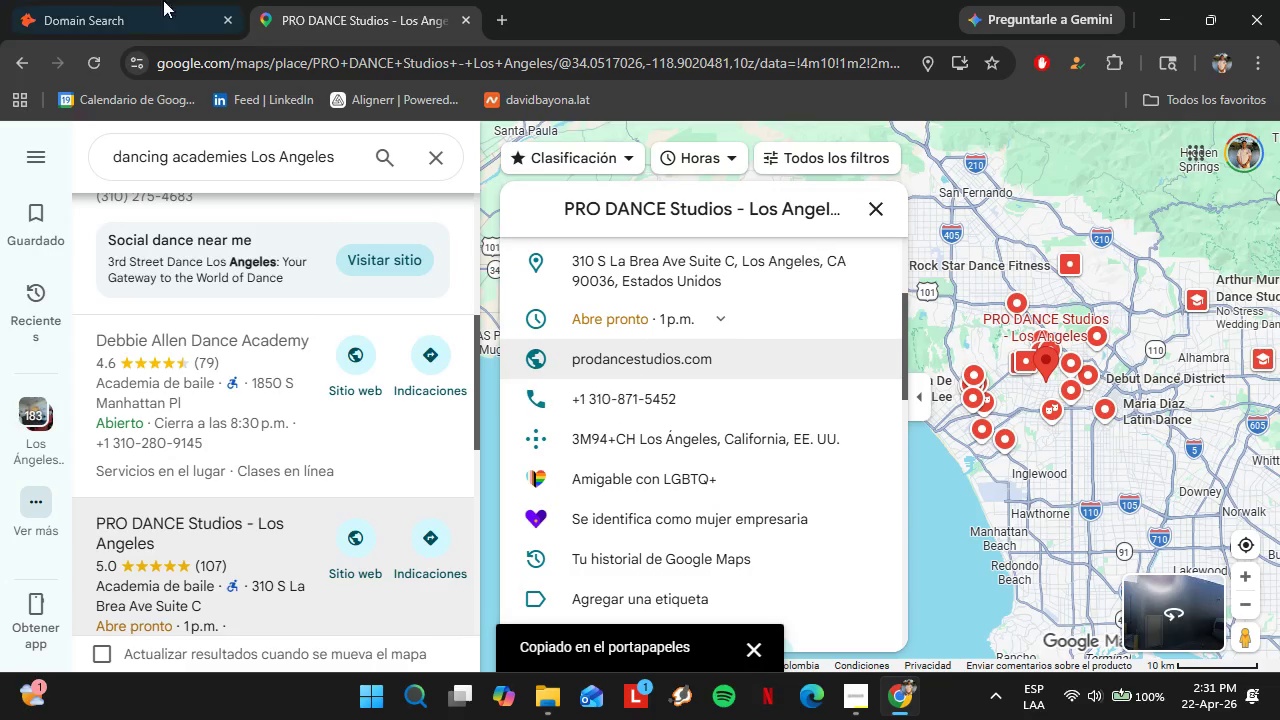 
left_click([105, 0])
 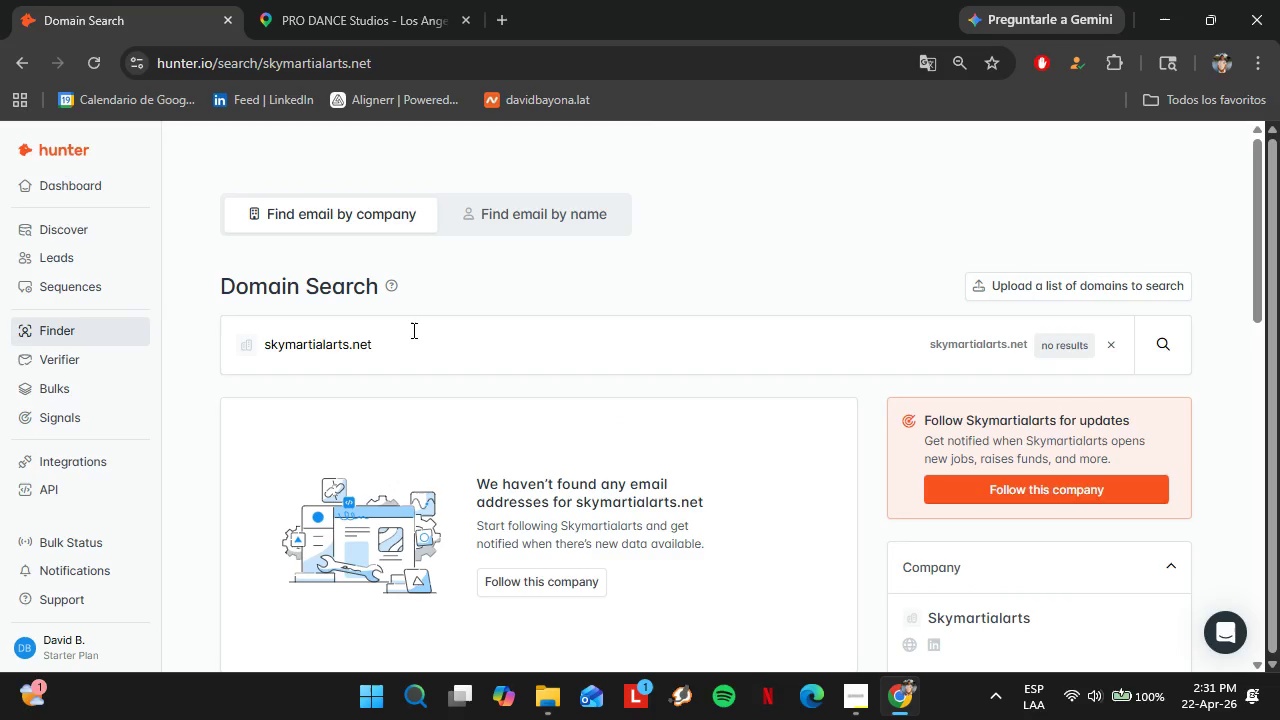 
left_click([413, 330])
 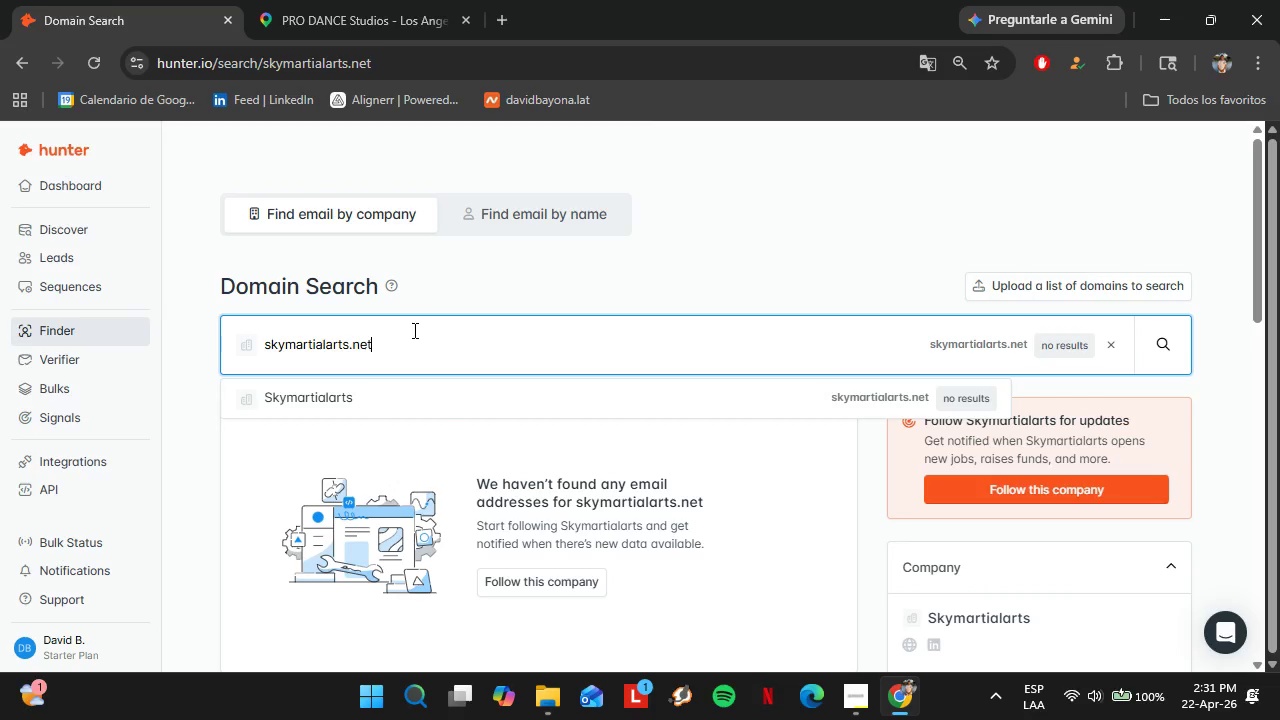 
triple_click([413, 330])
 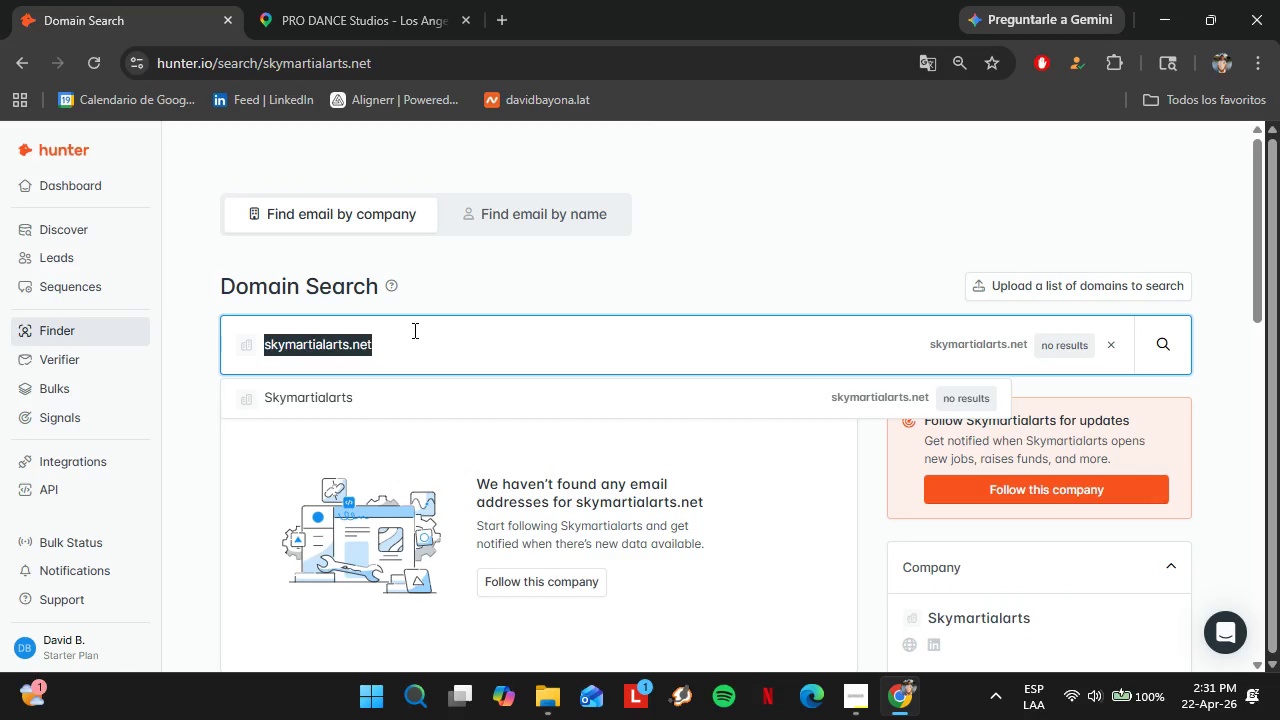 
key(Control+V)
 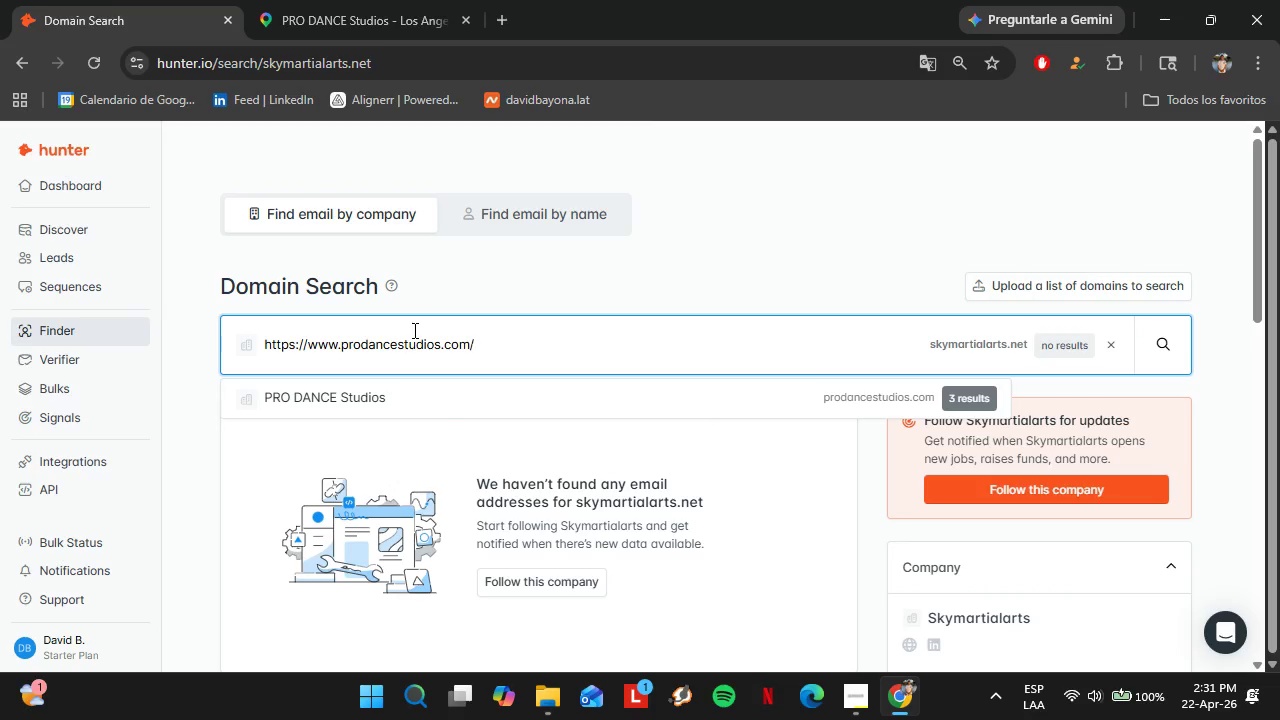 
key(Enter)
 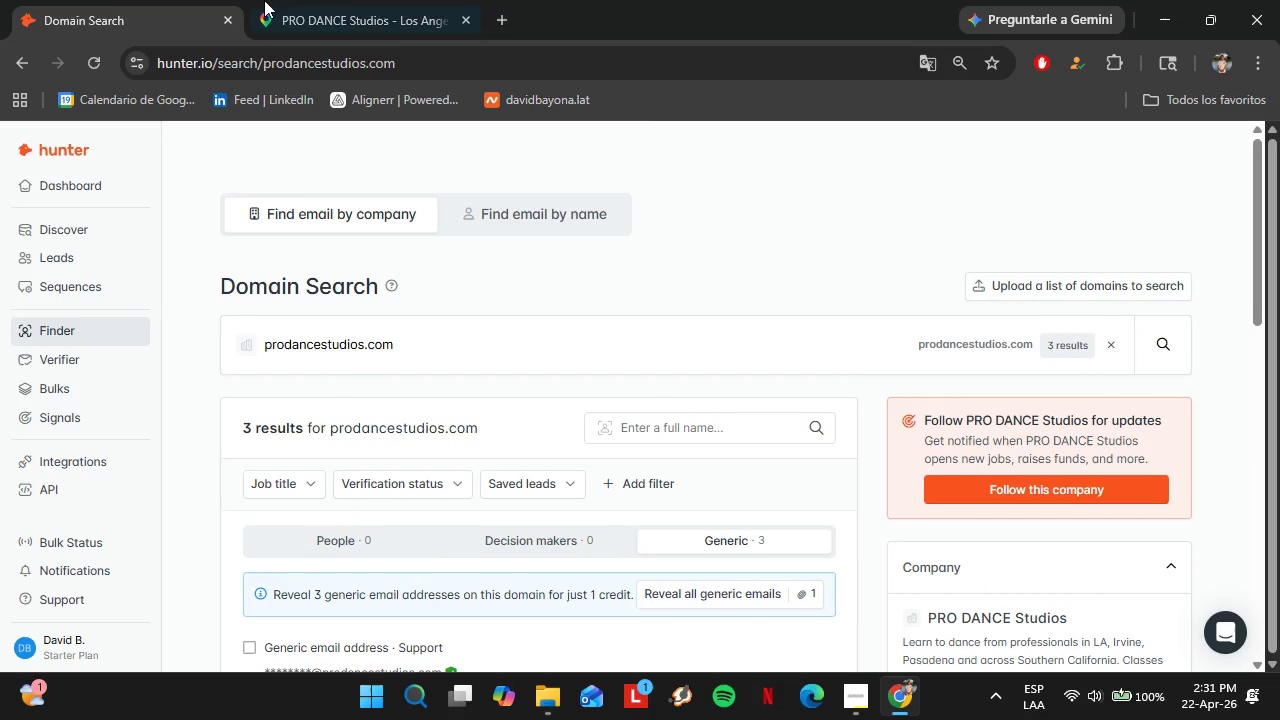 
left_click([268, 0])
 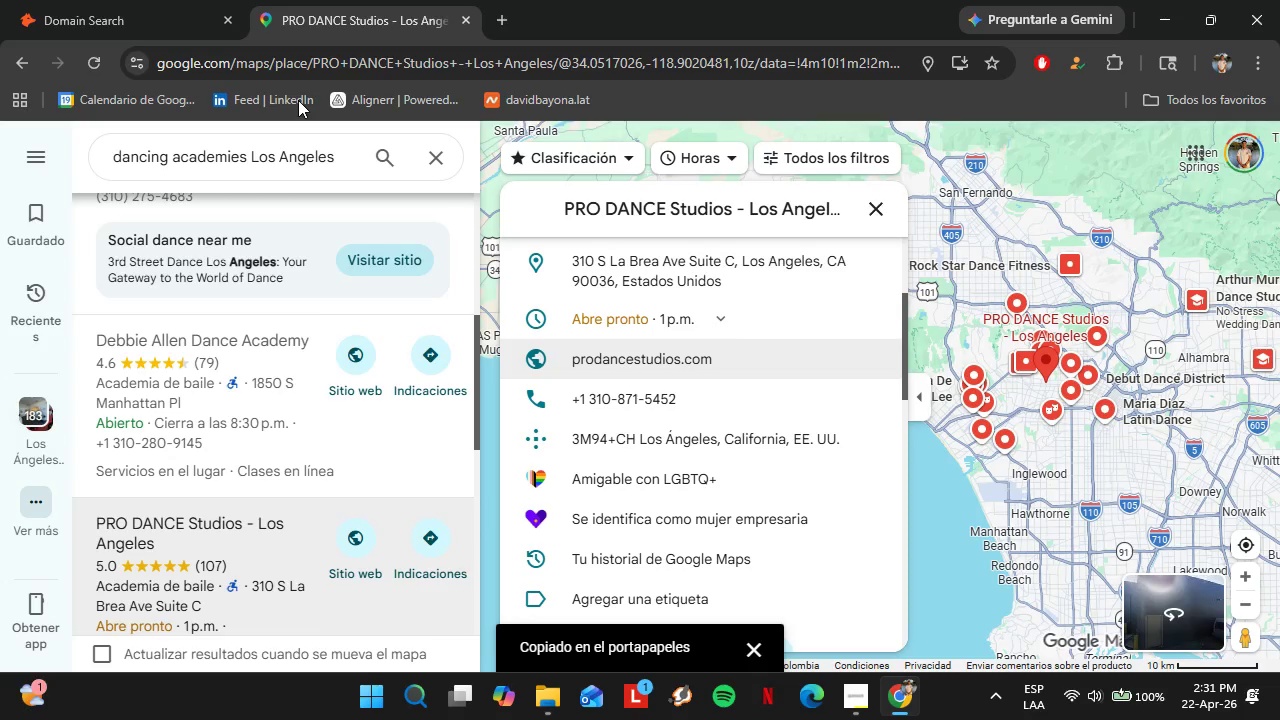 
scroll: coordinate [352, 329], scroll_direction: down, amount: 5.0
 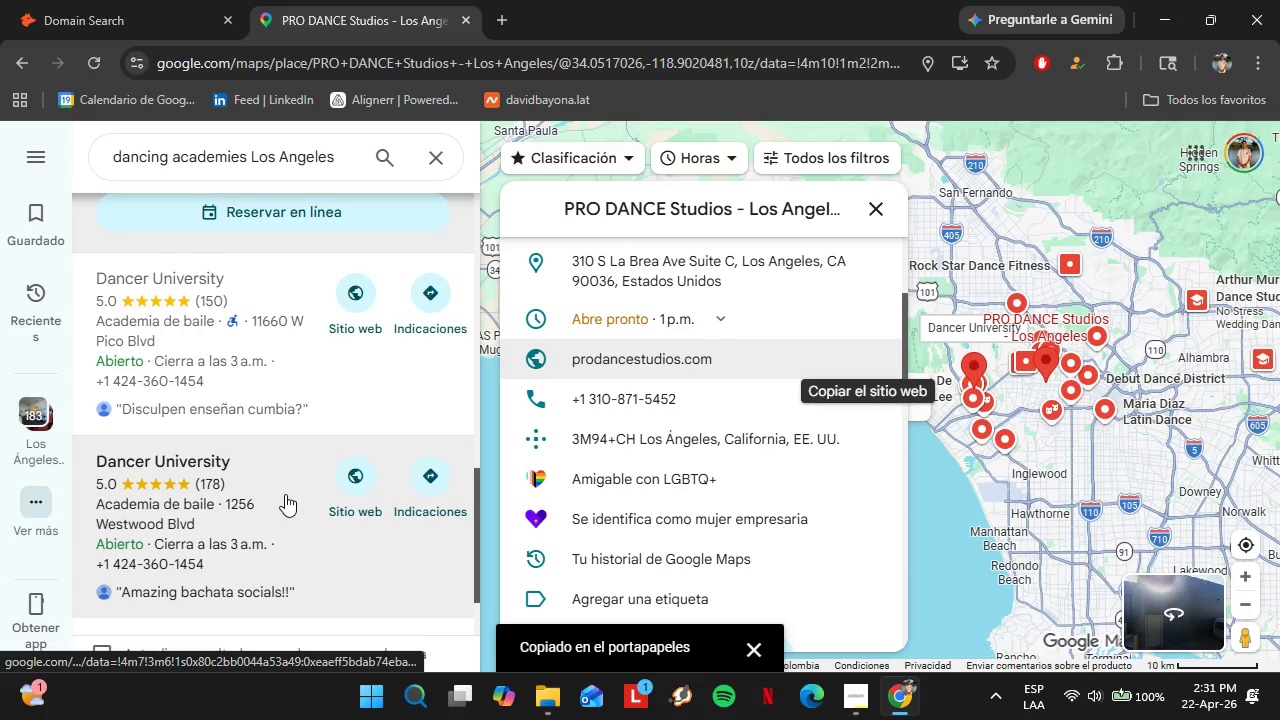 
left_click([285, 494])
 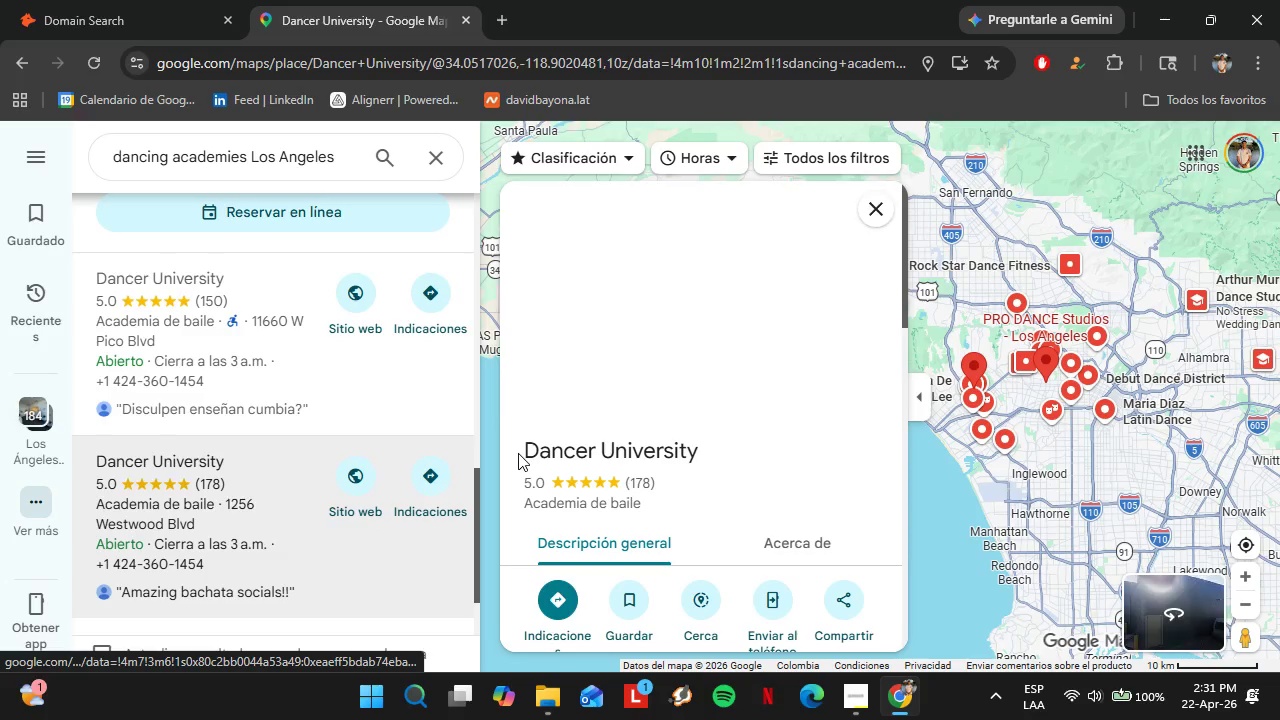 
scroll: coordinate [748, 454], scroll_direction: down, amount: 1.0
 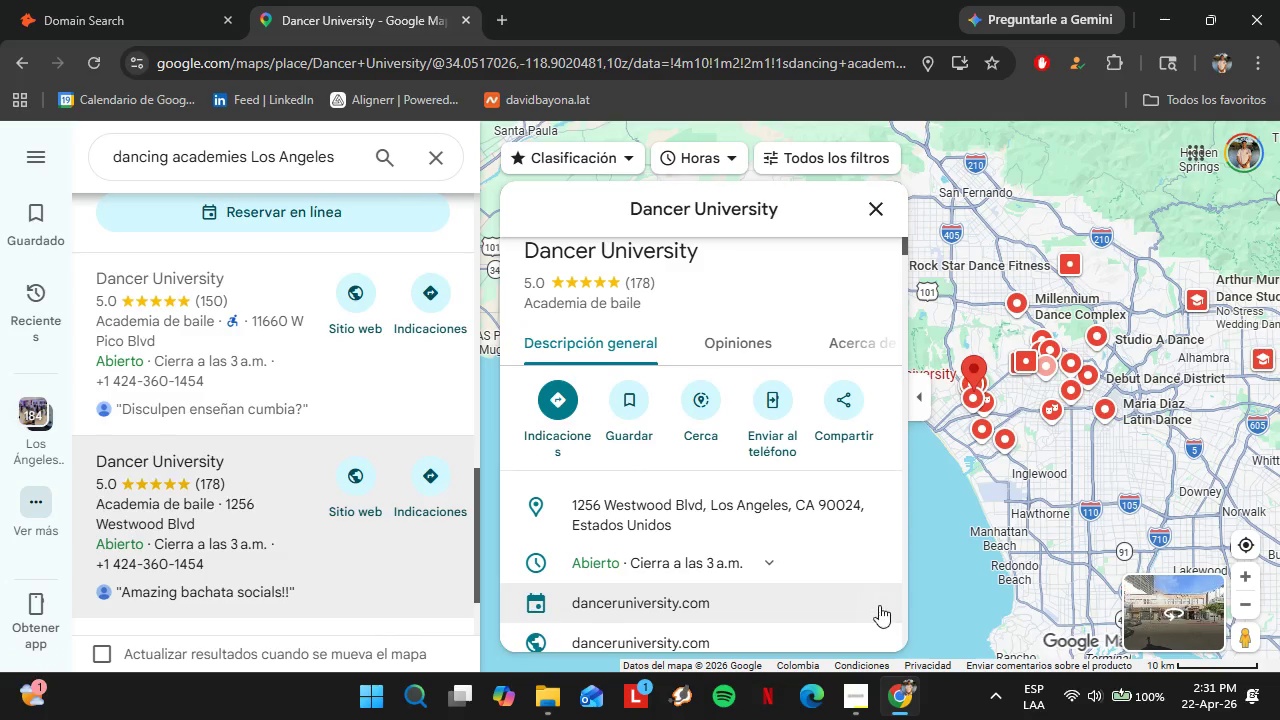 
mouse_move([891, 610])
 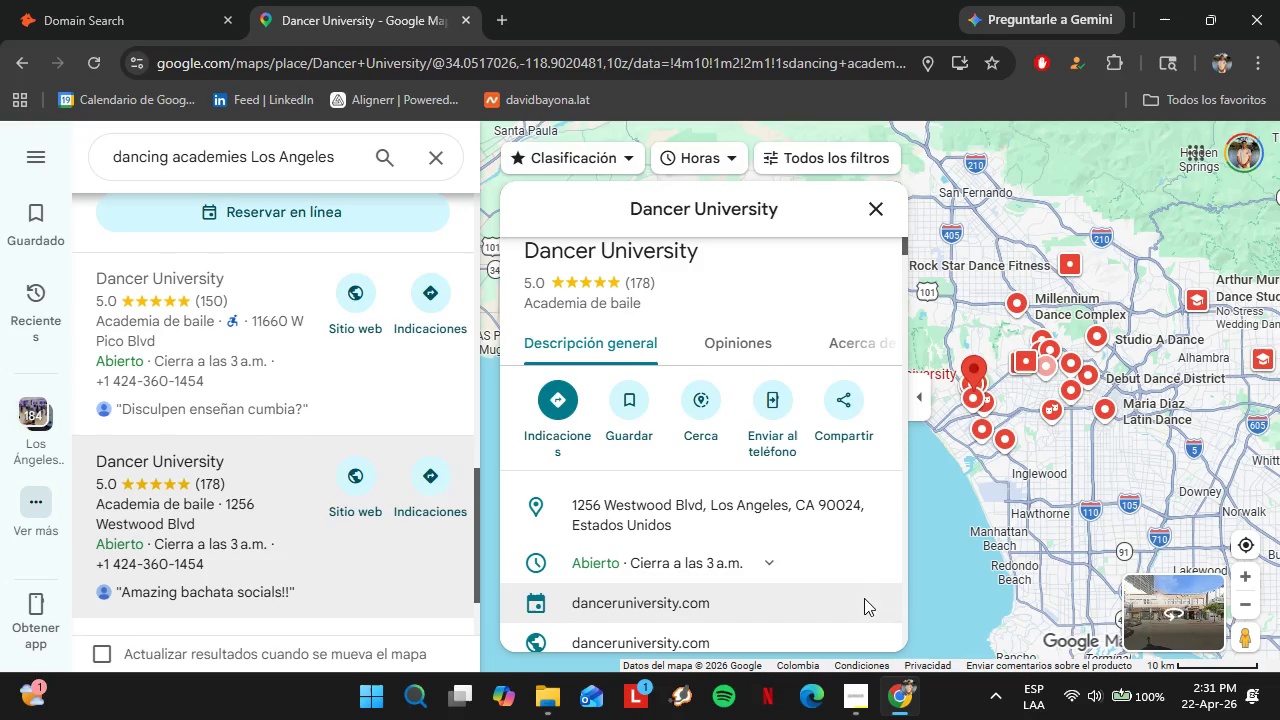 
scroll: coordinate [866, 576], scroll_direction: down, amount: 1.0
 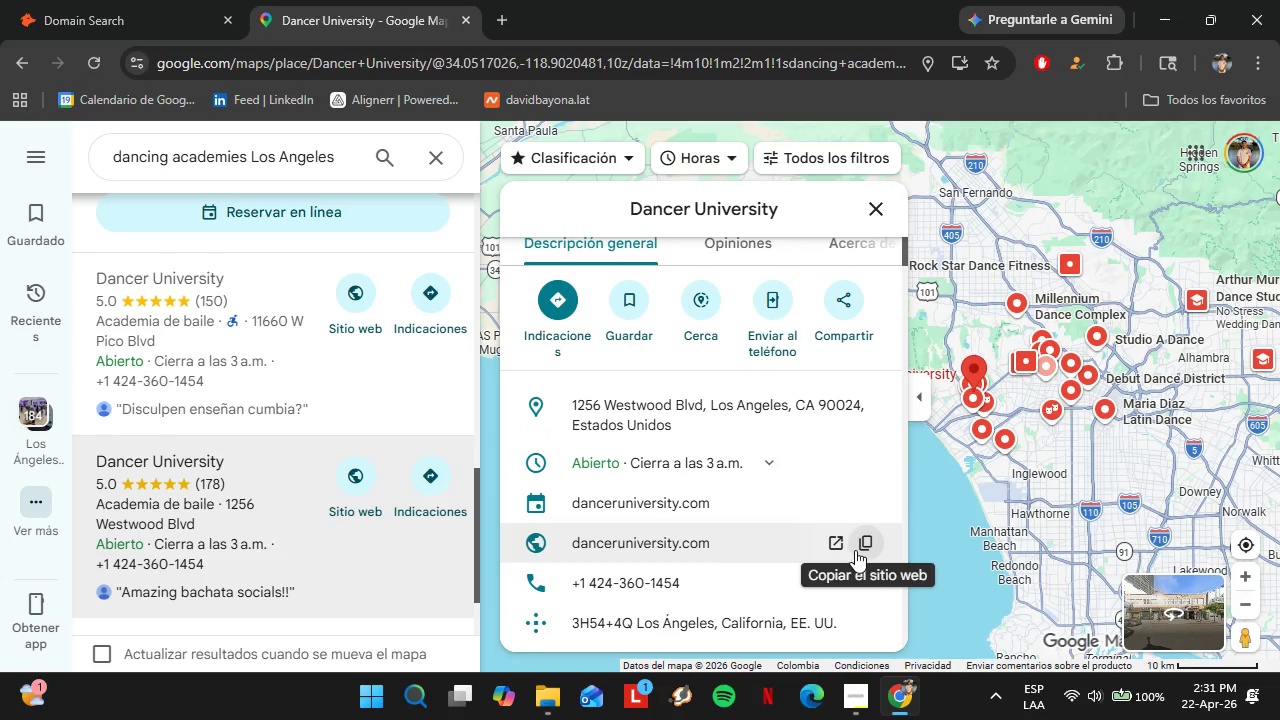 
left_click([855, 550])
 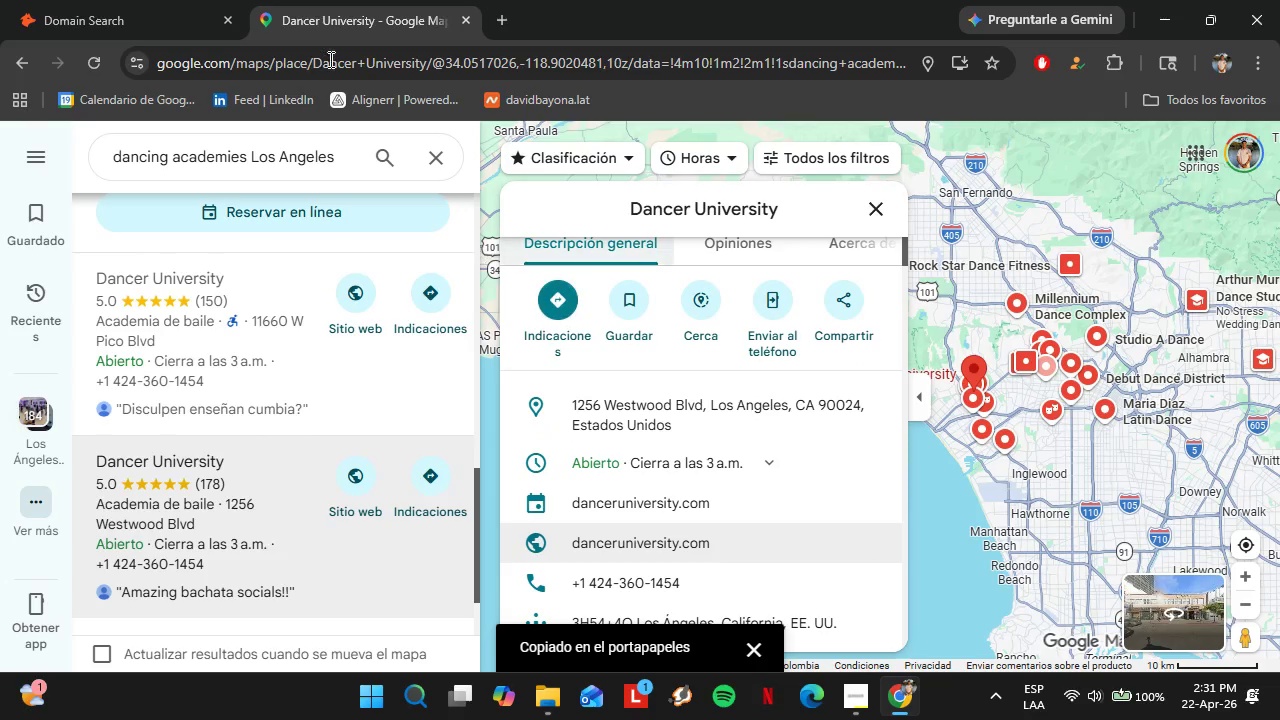 
left_click([159, 0])
 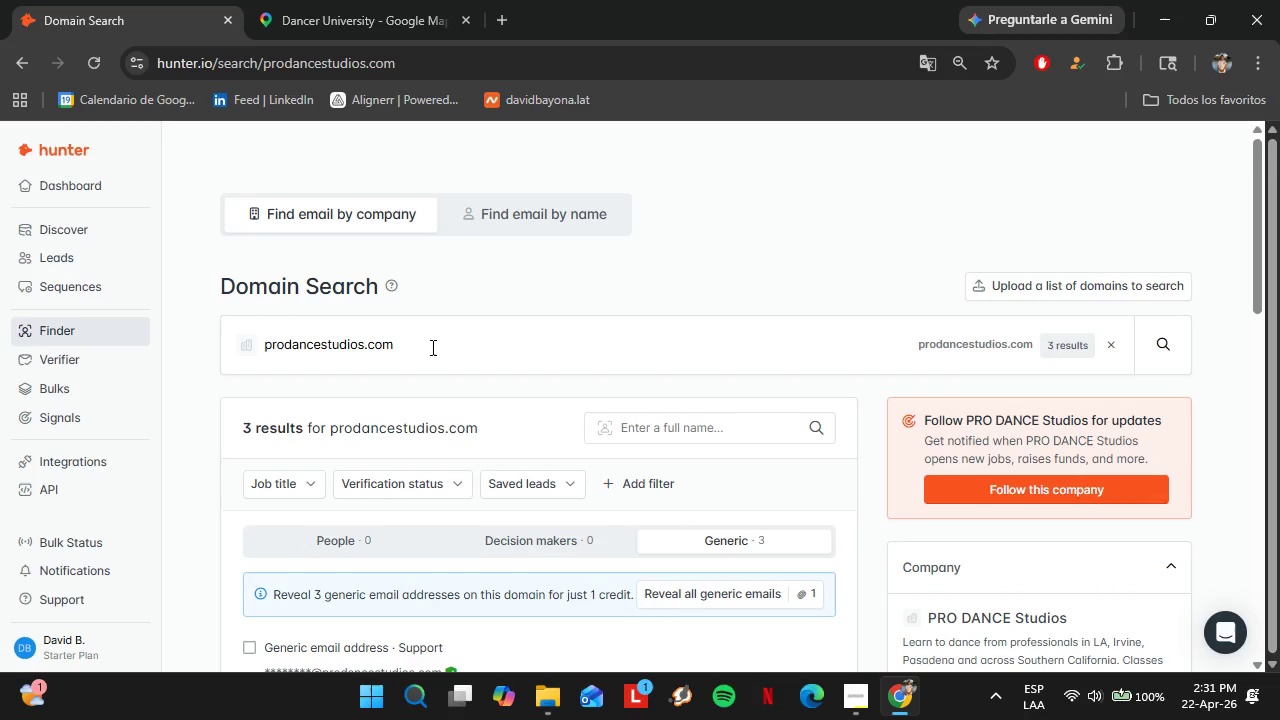 
double_click([431, 347])
 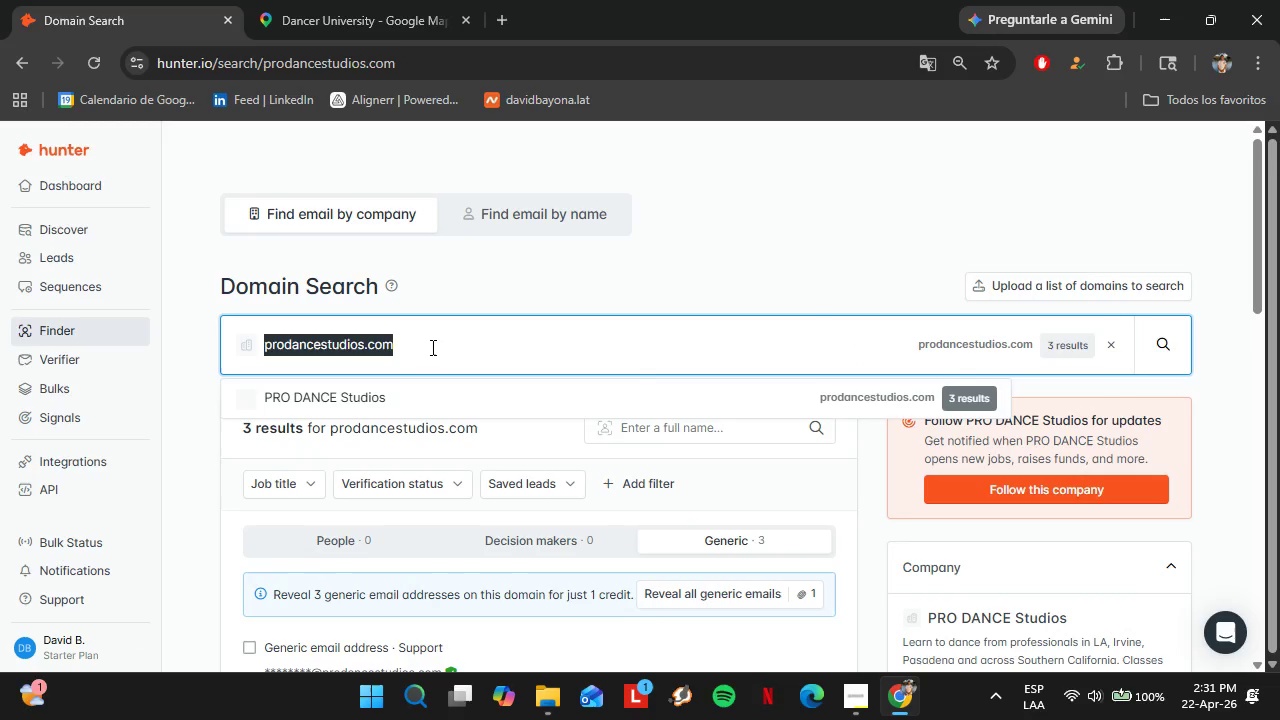 
triple_click([431, 347])
 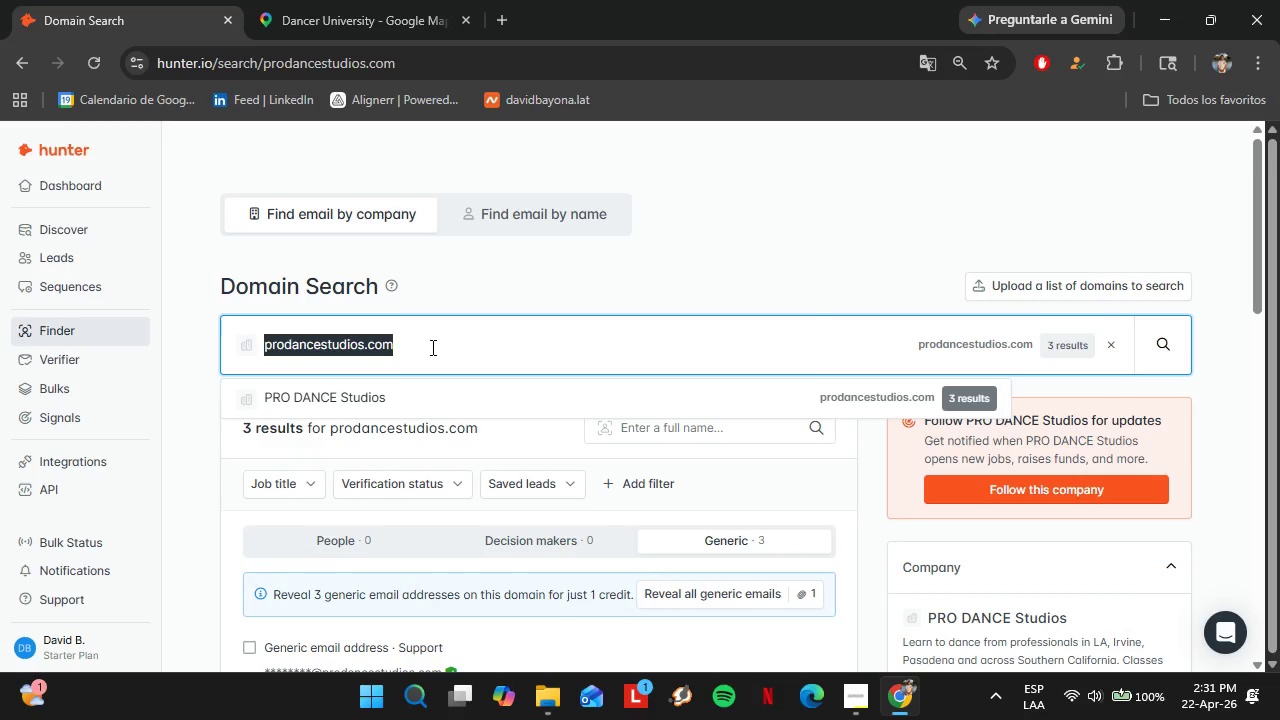 
key(Control+V)
 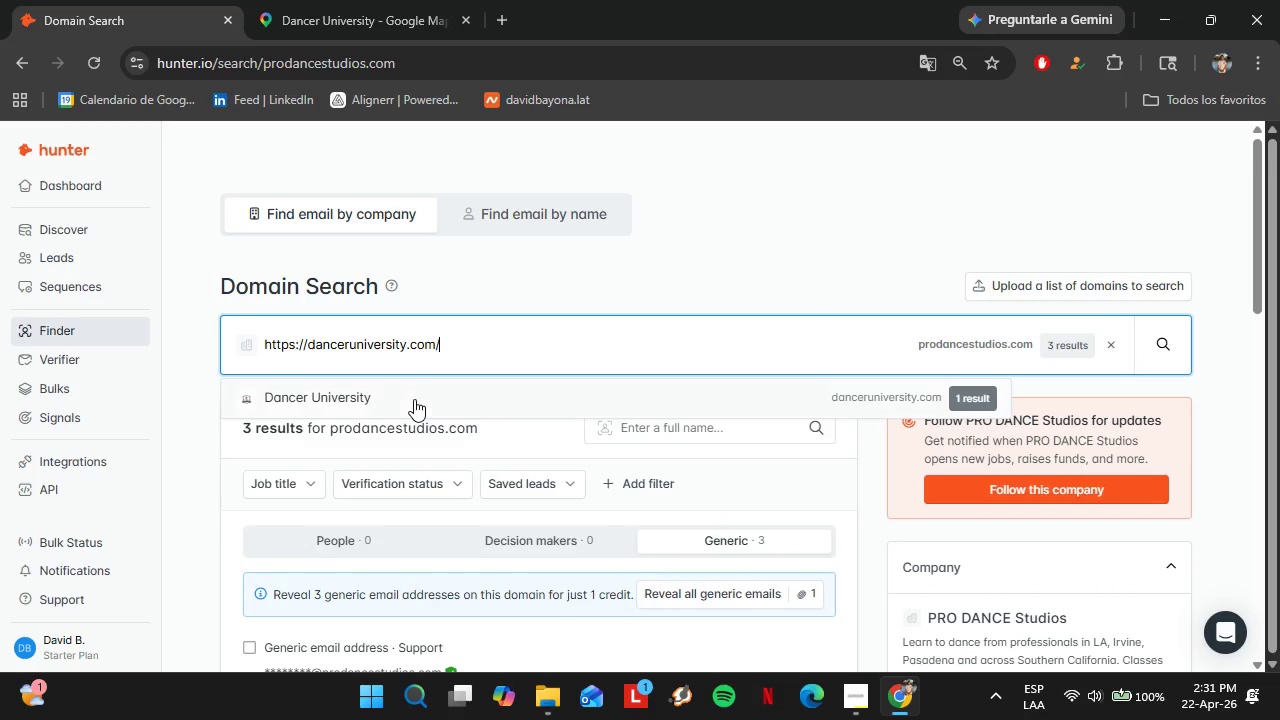 
left_click([413, 399])
 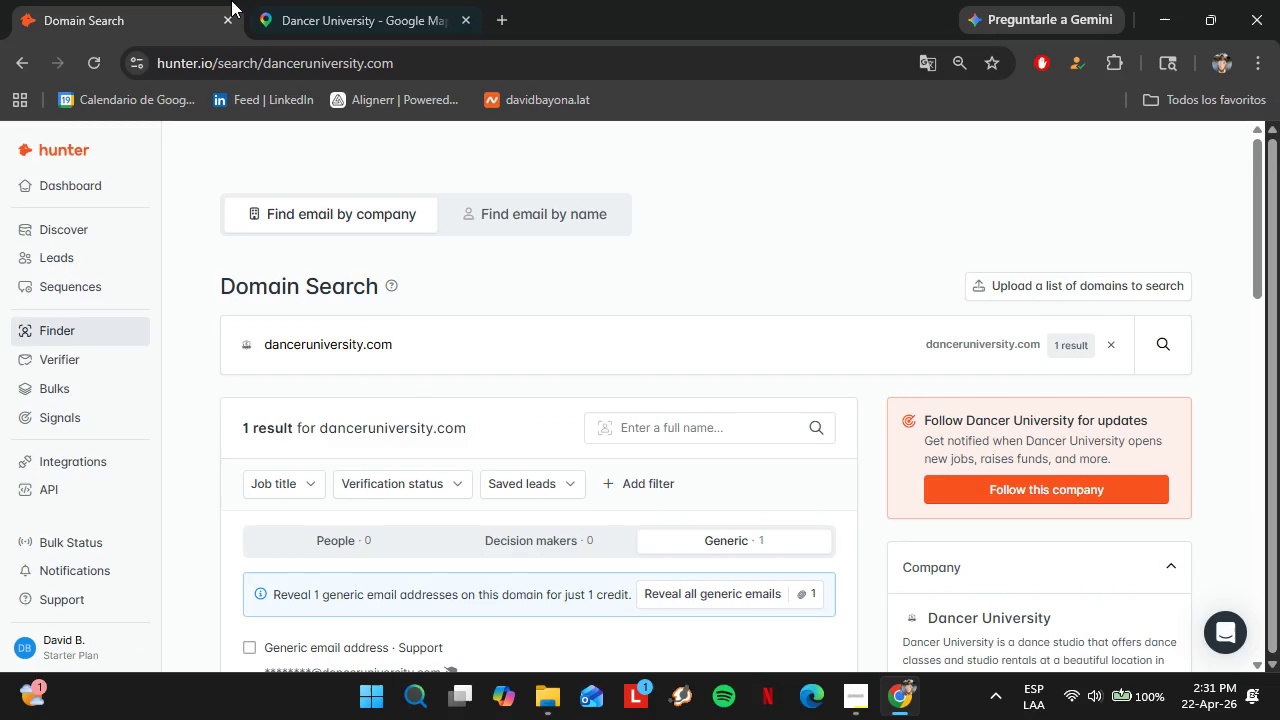 
wait(5.23)
 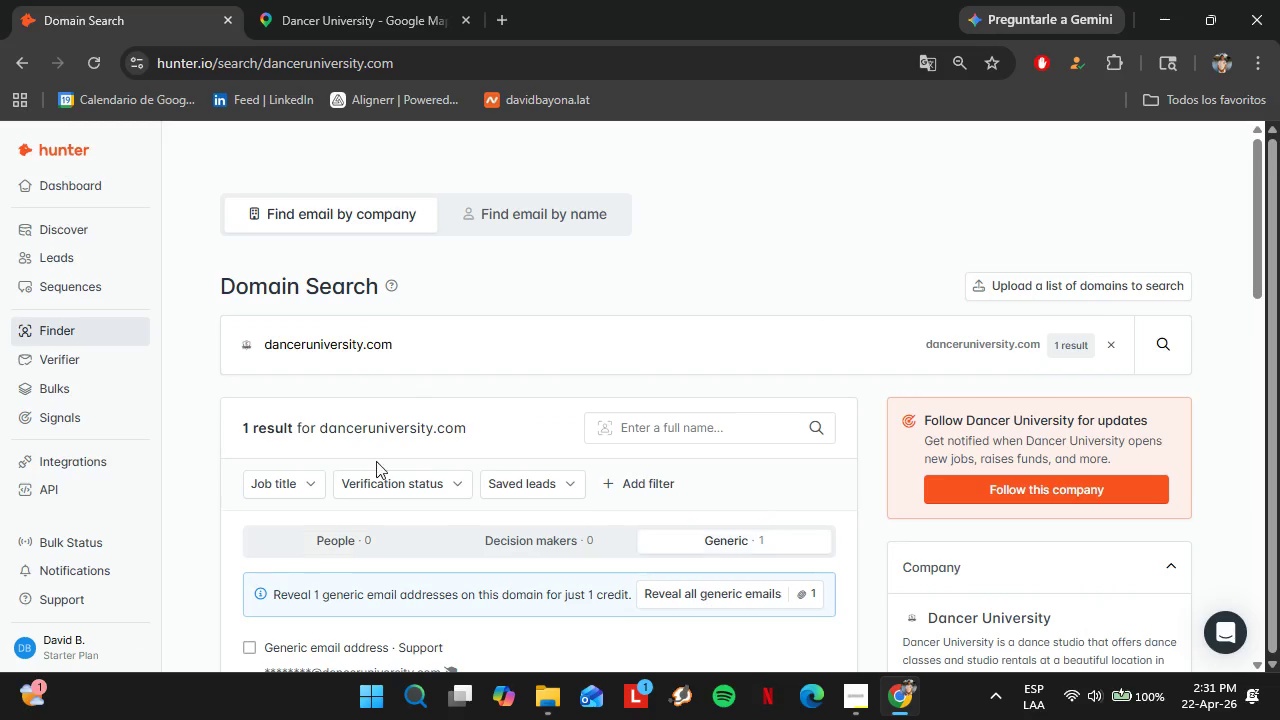 
left_click([466, 0])
 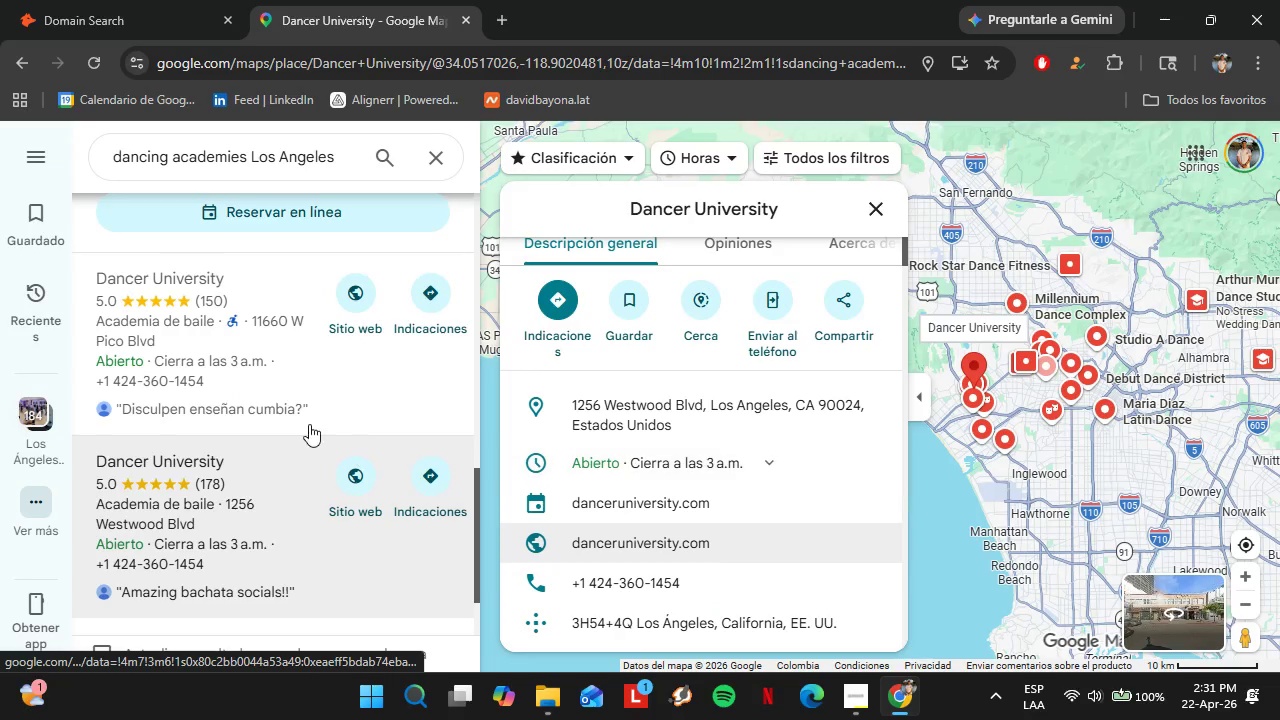 
scroll: coordinate [259, 438], scroll_direction: down, amount: 5.0
 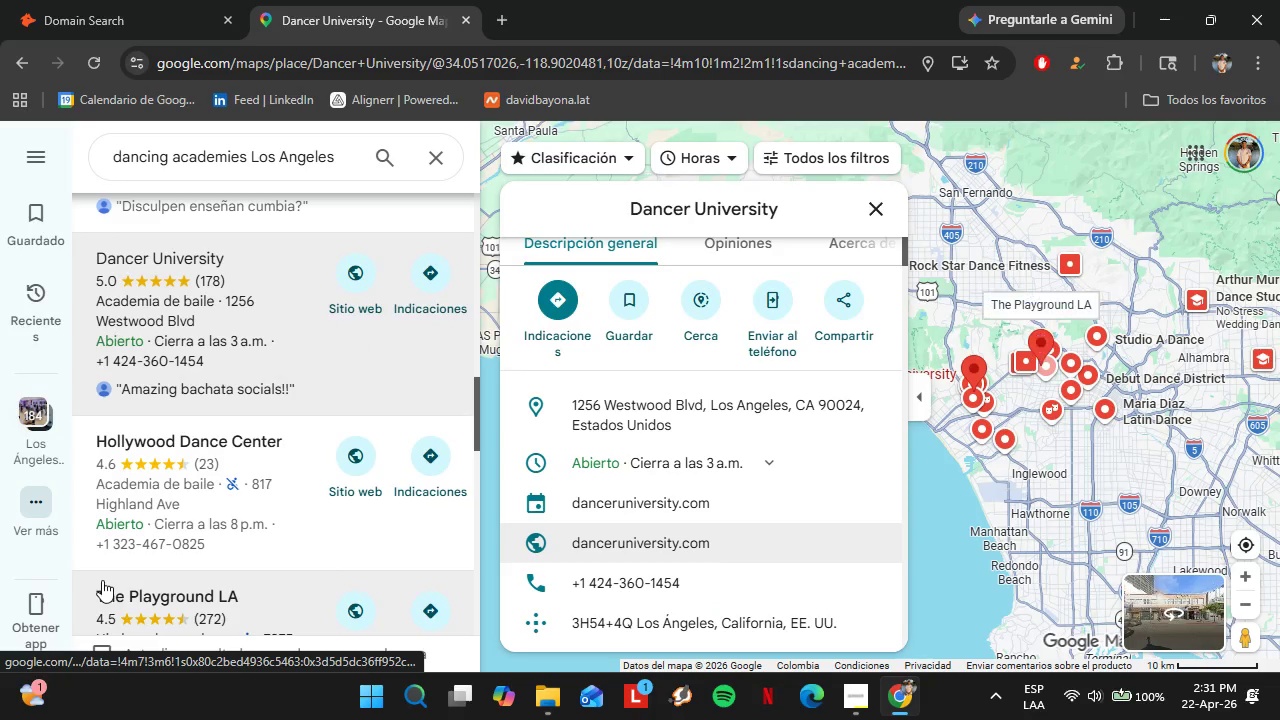 
left_click([144, 601])
 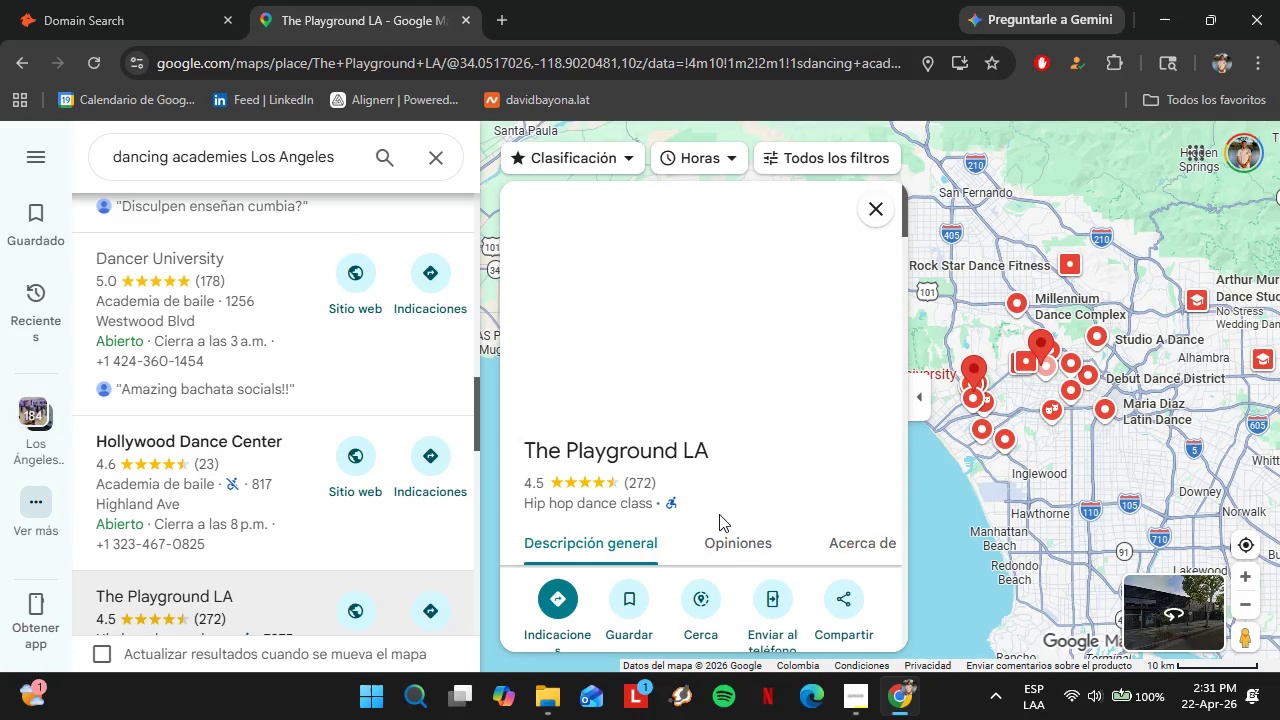 
scroll: coordinate [740, 464], scroll_direction: down, amount: 2.0
 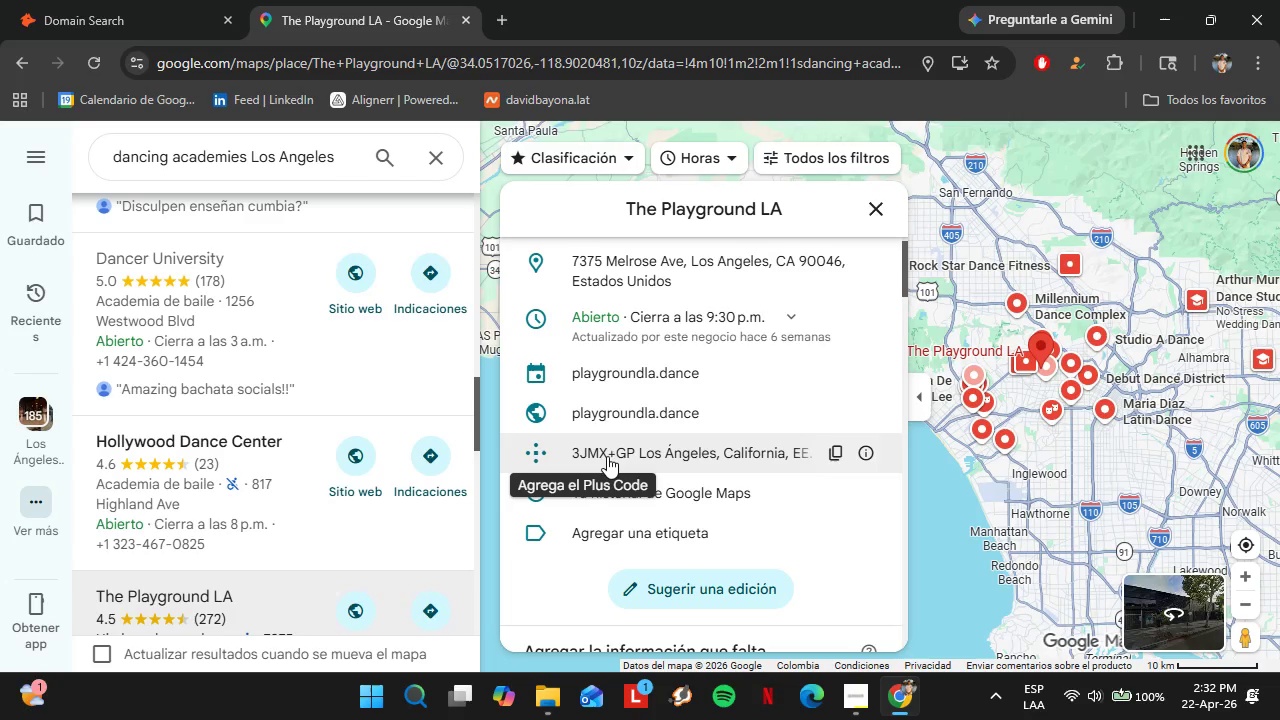 
left_click([857, 411])
 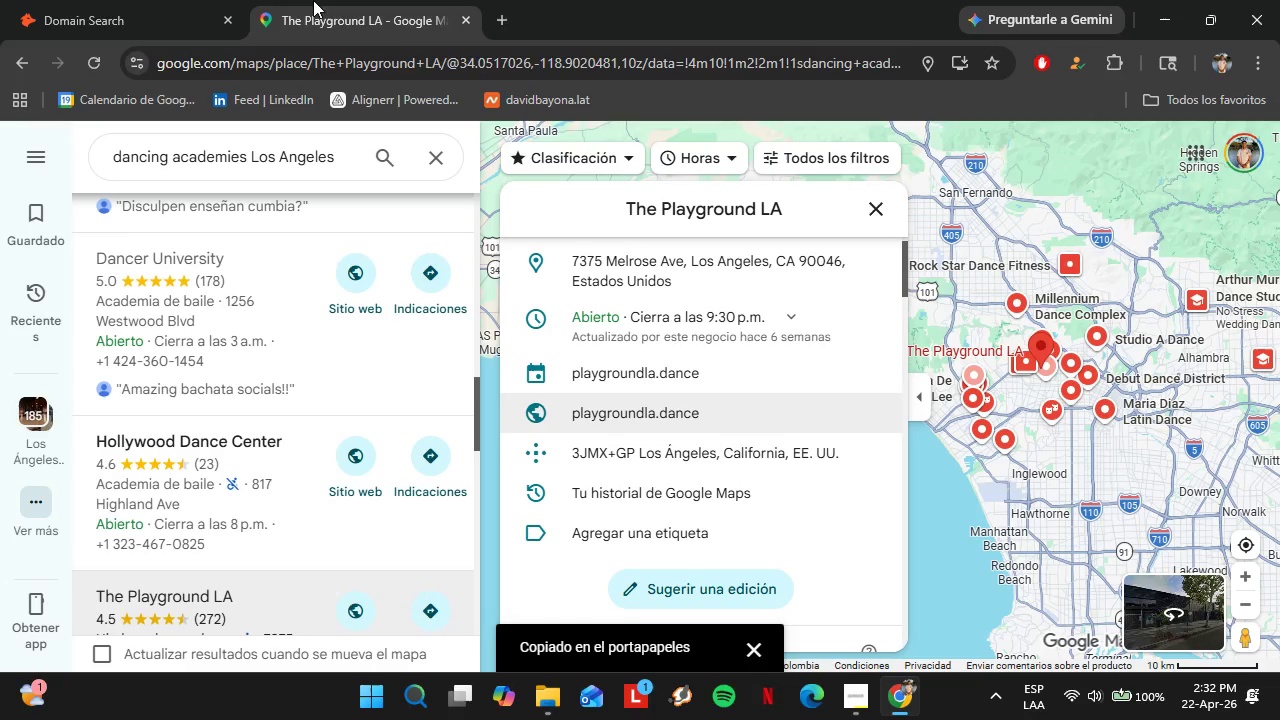 
left_click([167, 0])
 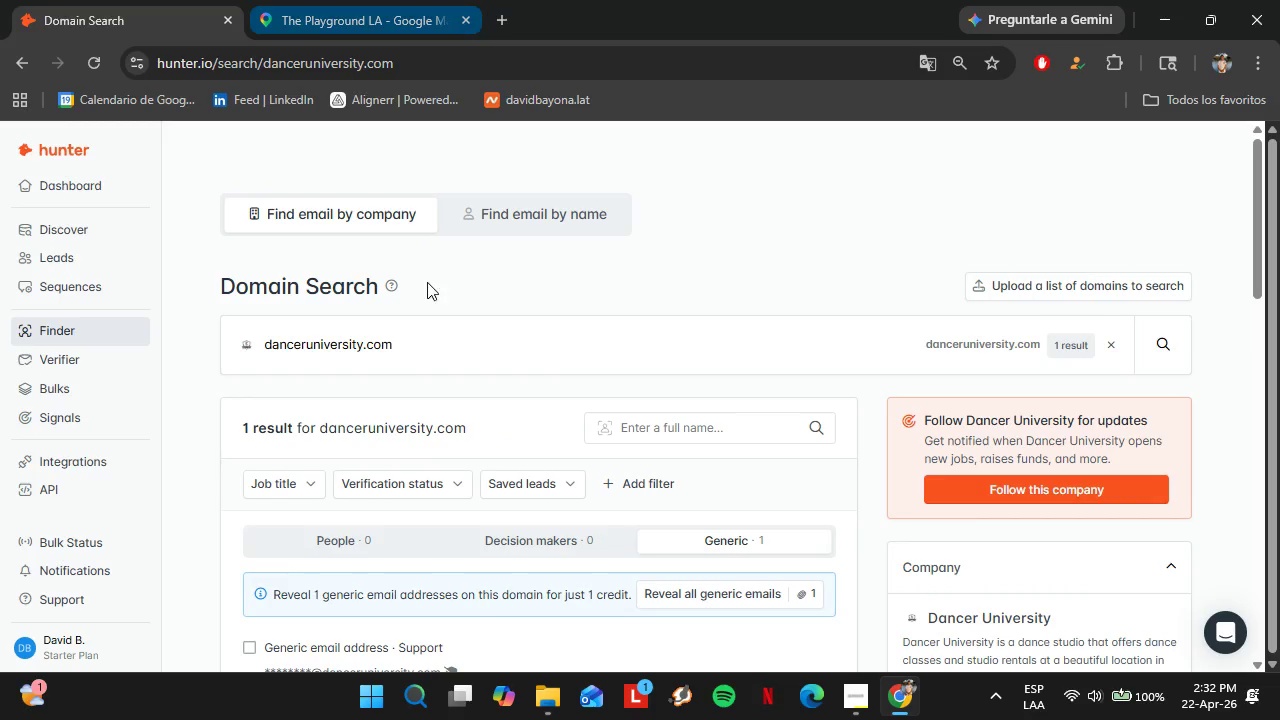 
wait(5.75)
 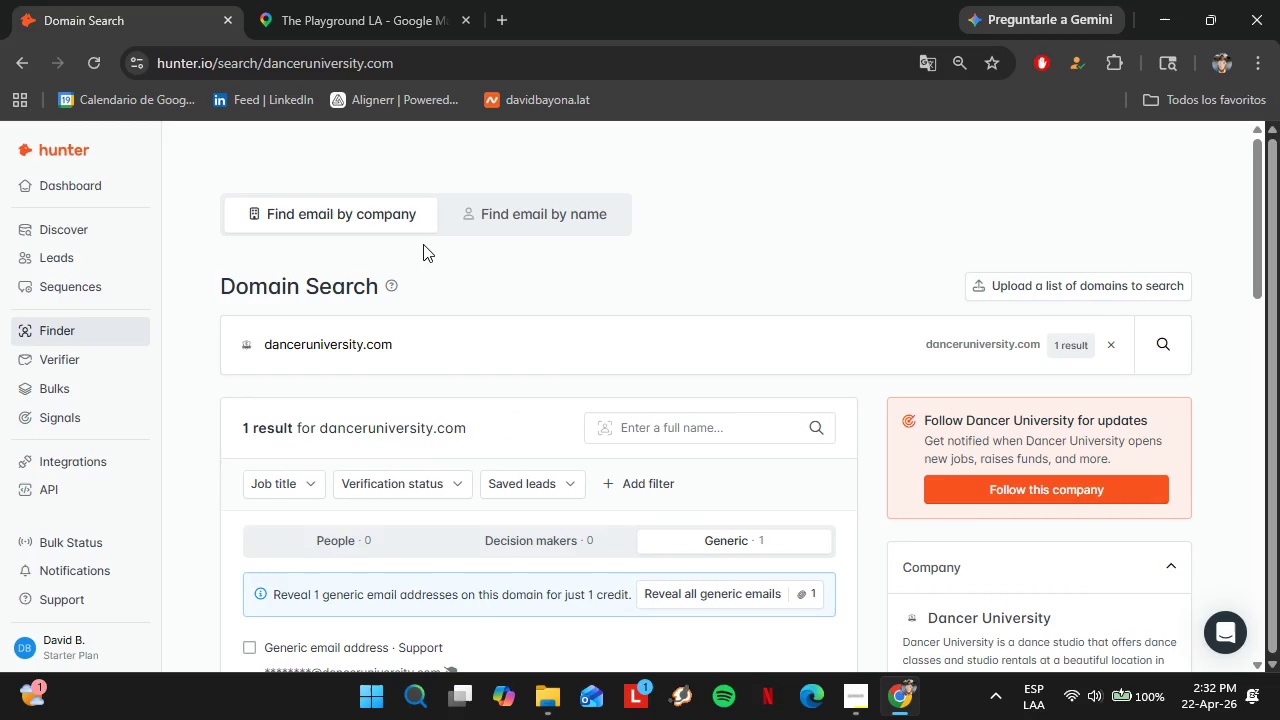 
double_click([446, 341])
 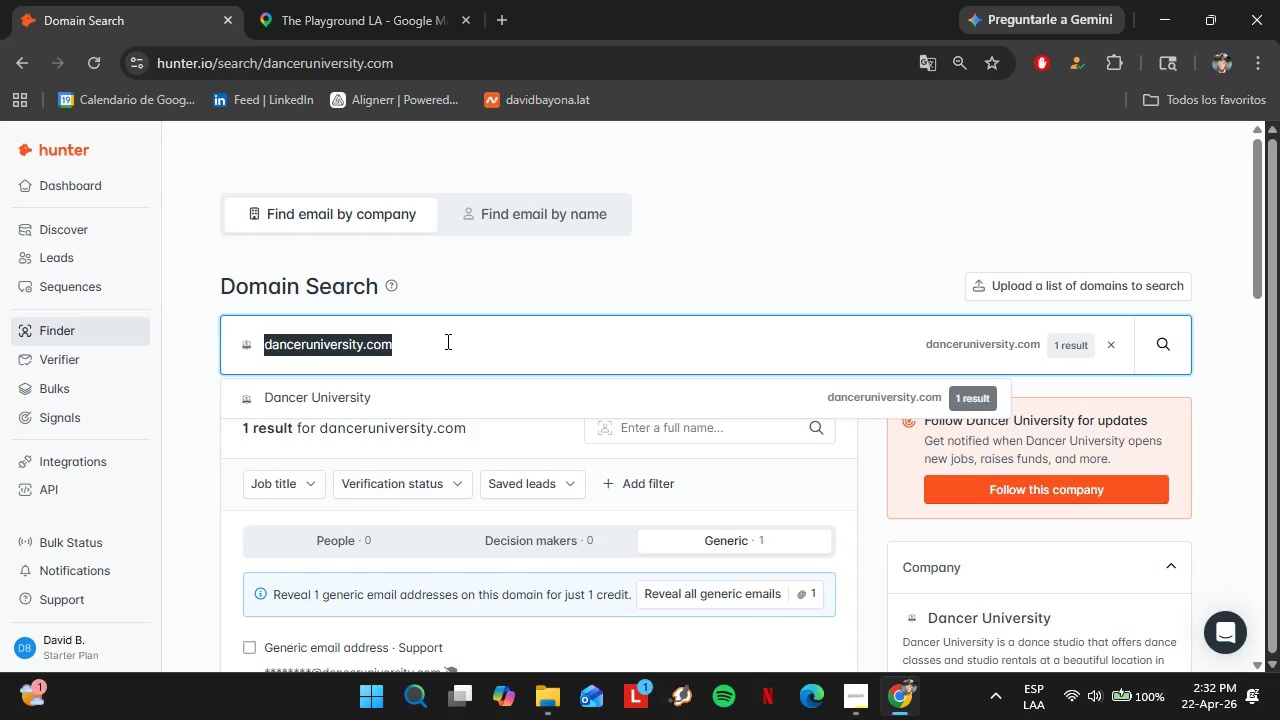 
triple_click([446, 341])
 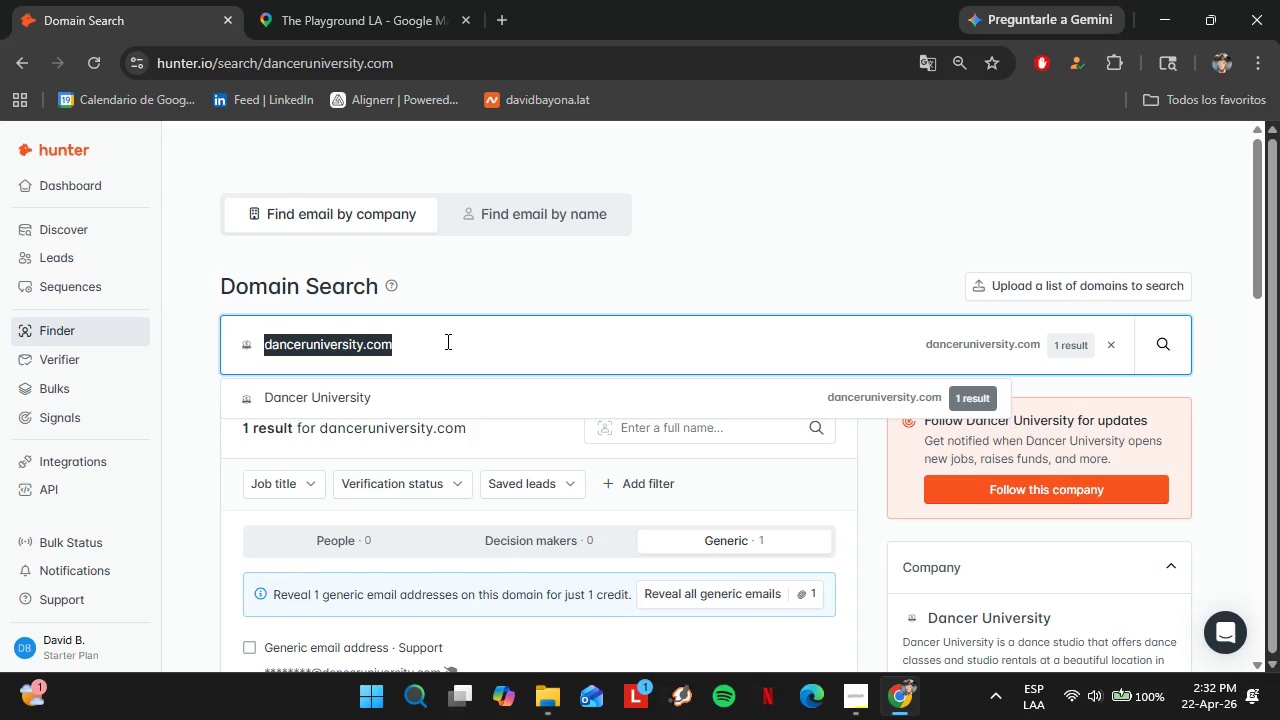 
triple_click([446, 341])
 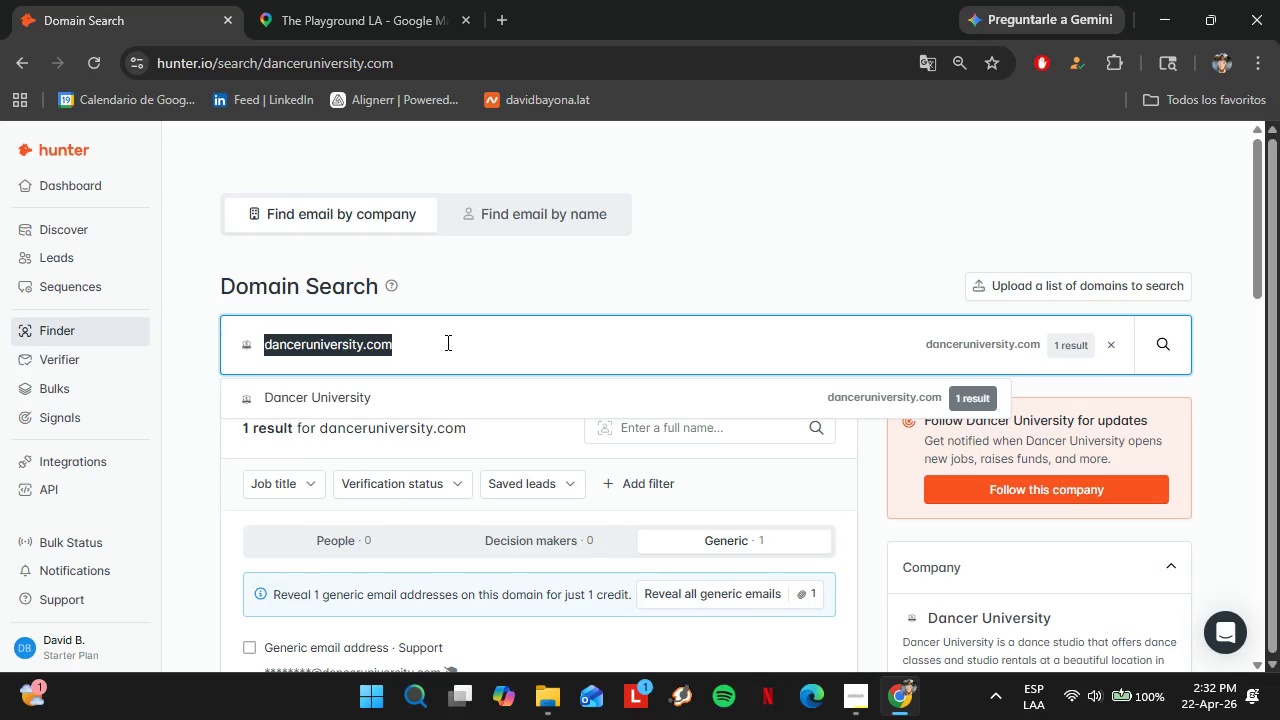 
key(Control+V)
 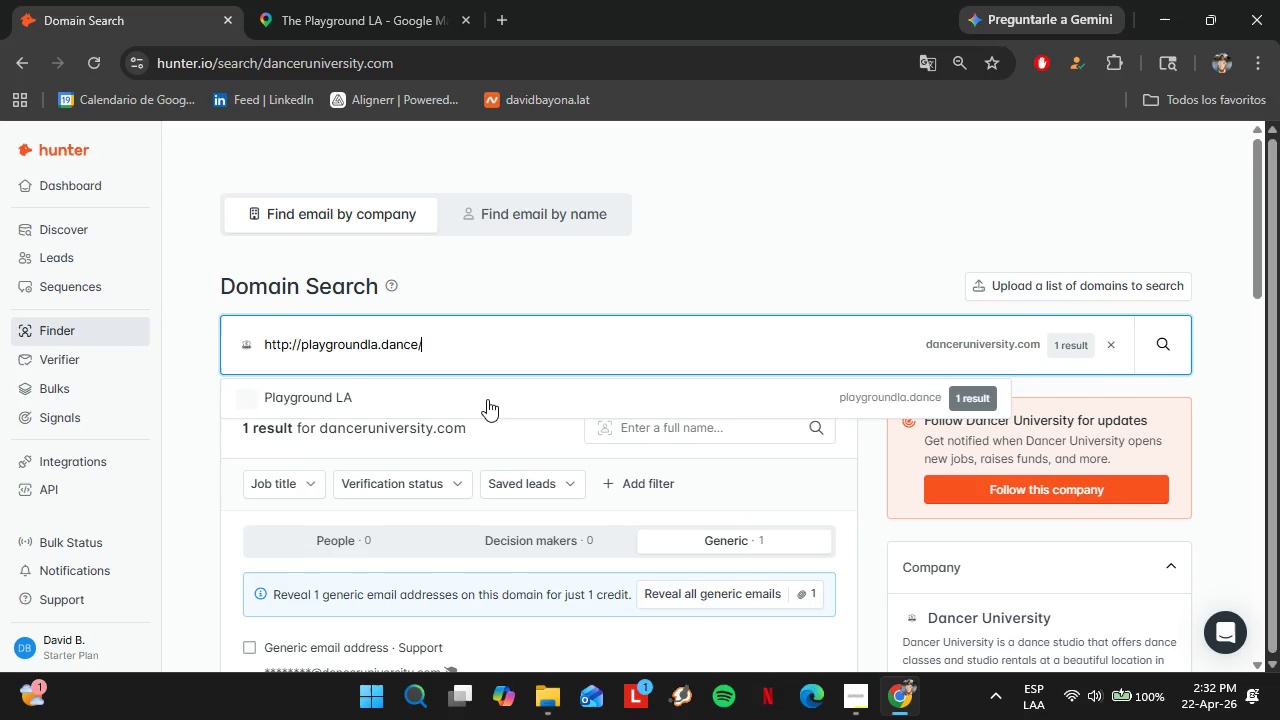 
left_click([474, 400])
 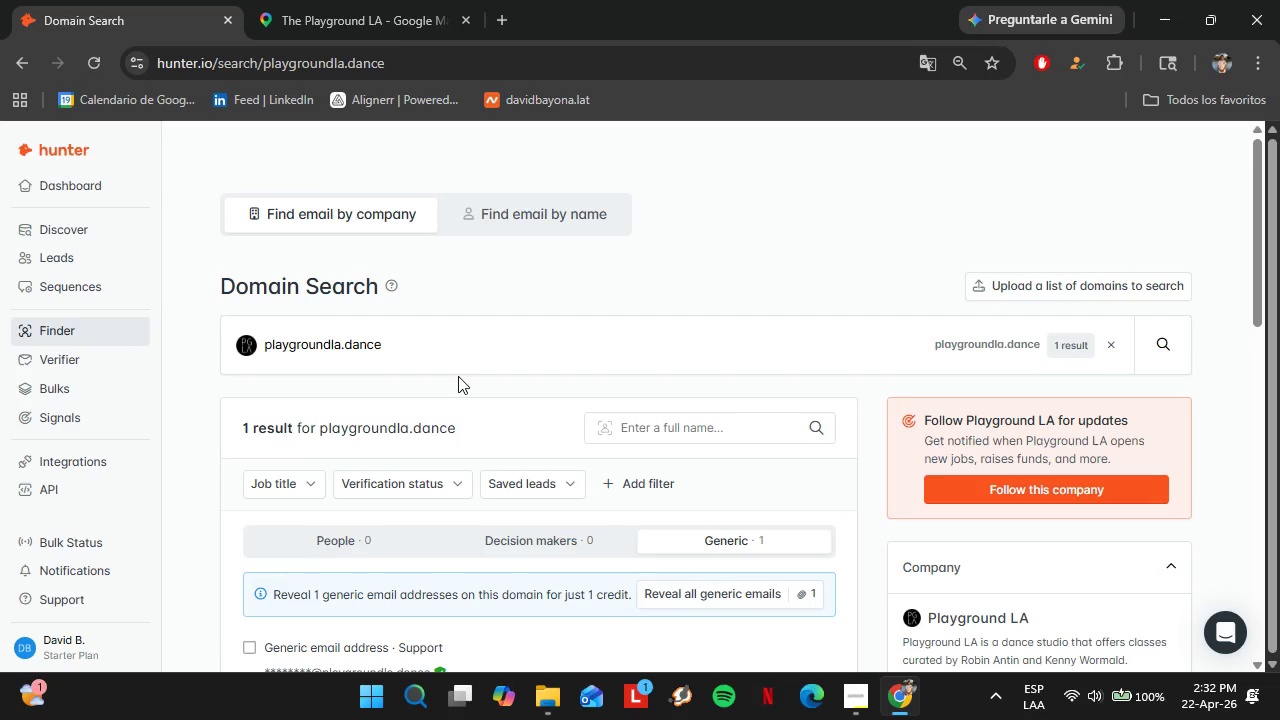 
left_click([304, 0])
 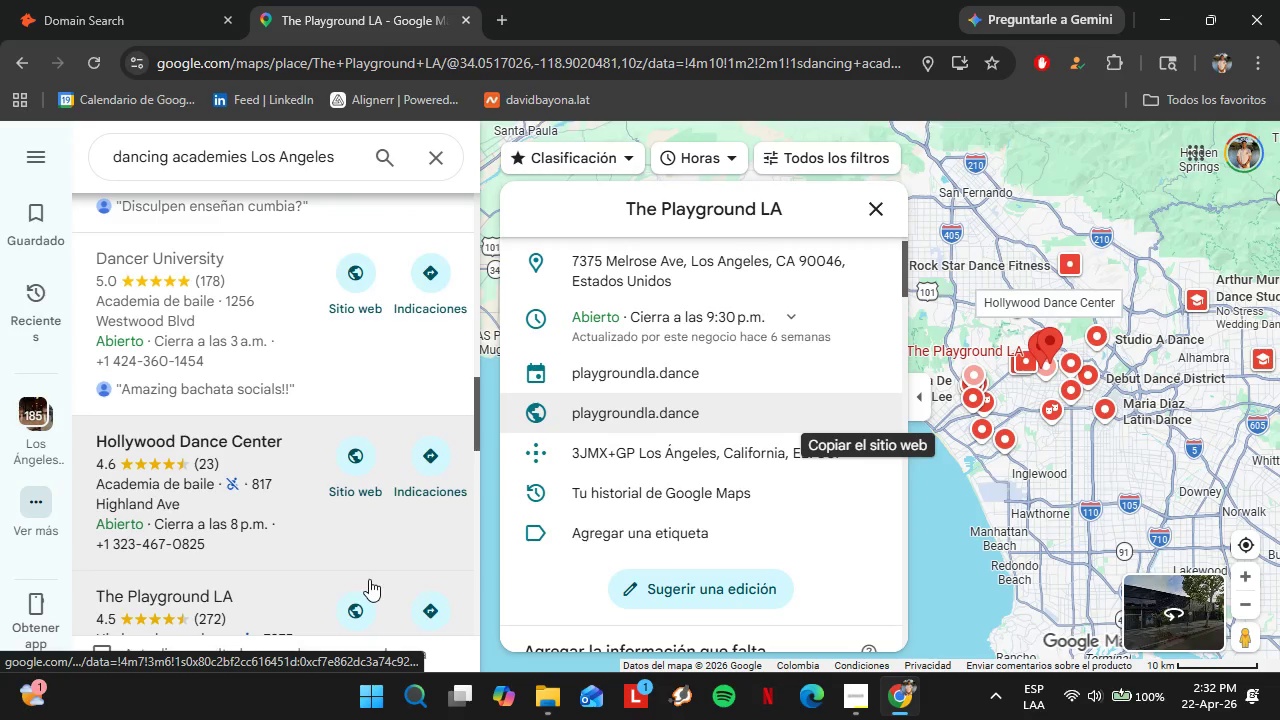 
left_click([245, 453])
 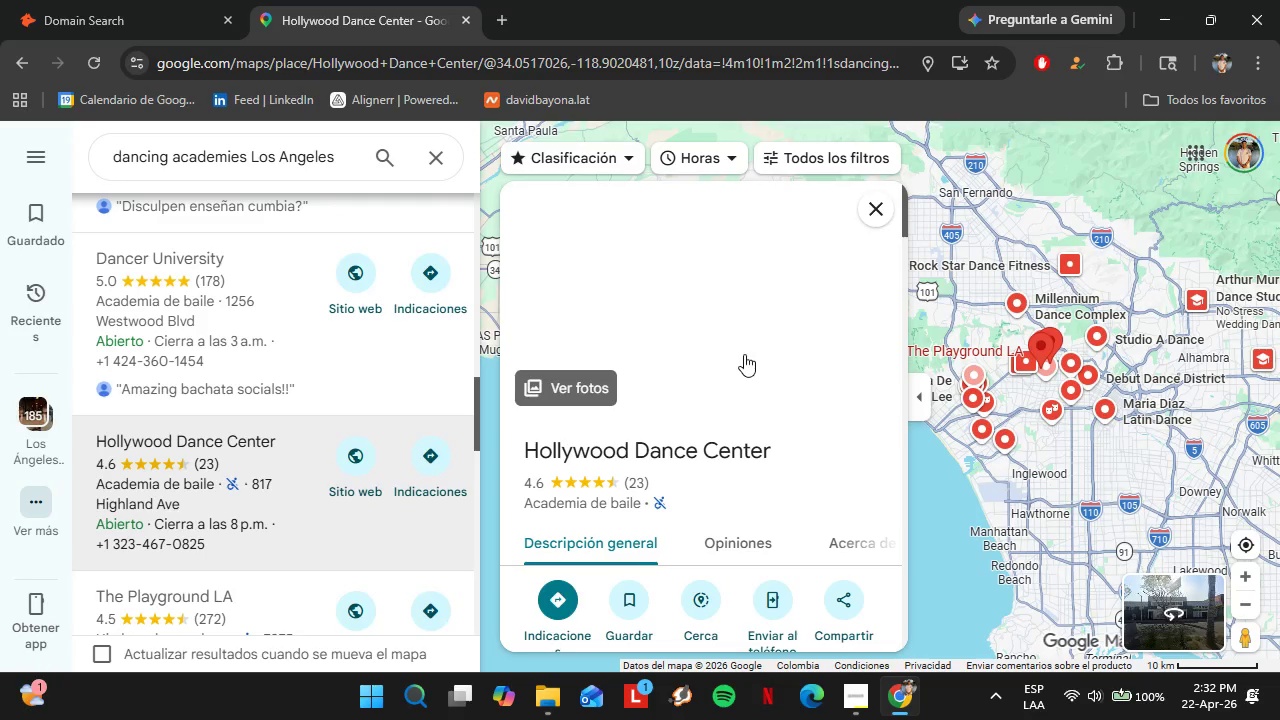 
scroll: coordinate [795, 475], scroll_direction: down, amount: 4.0
 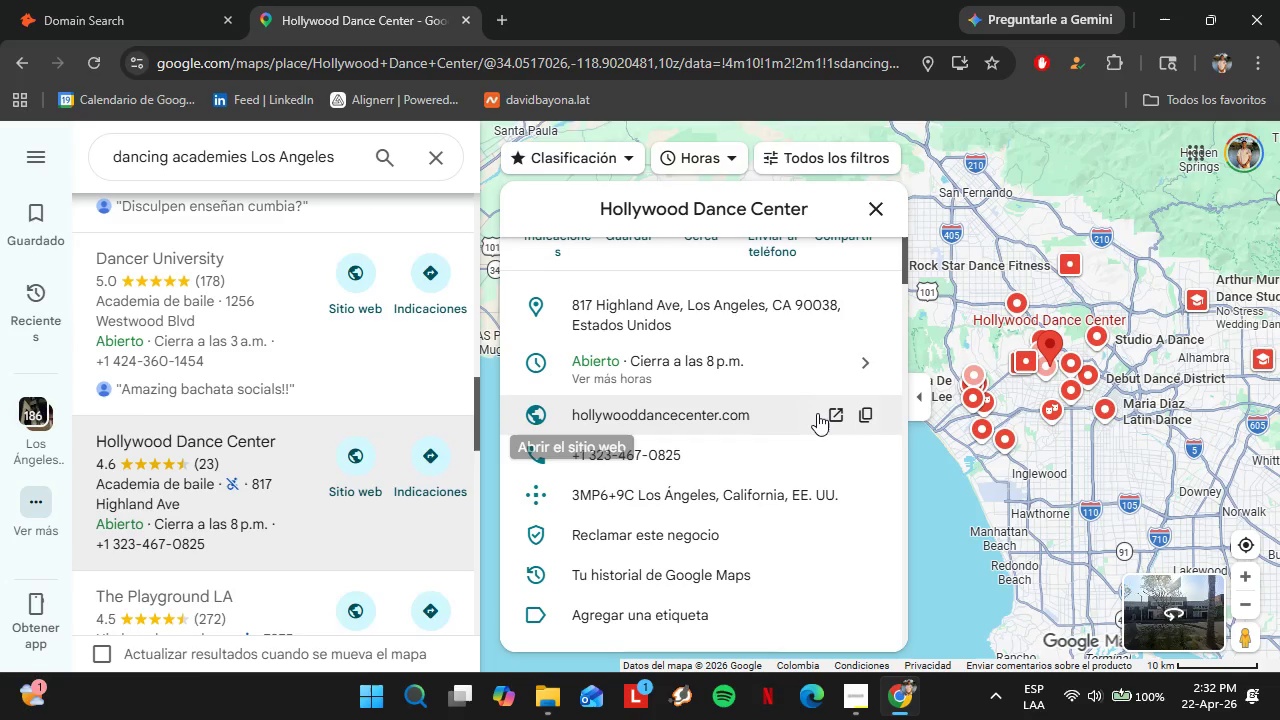 
left_click([862, 418])
 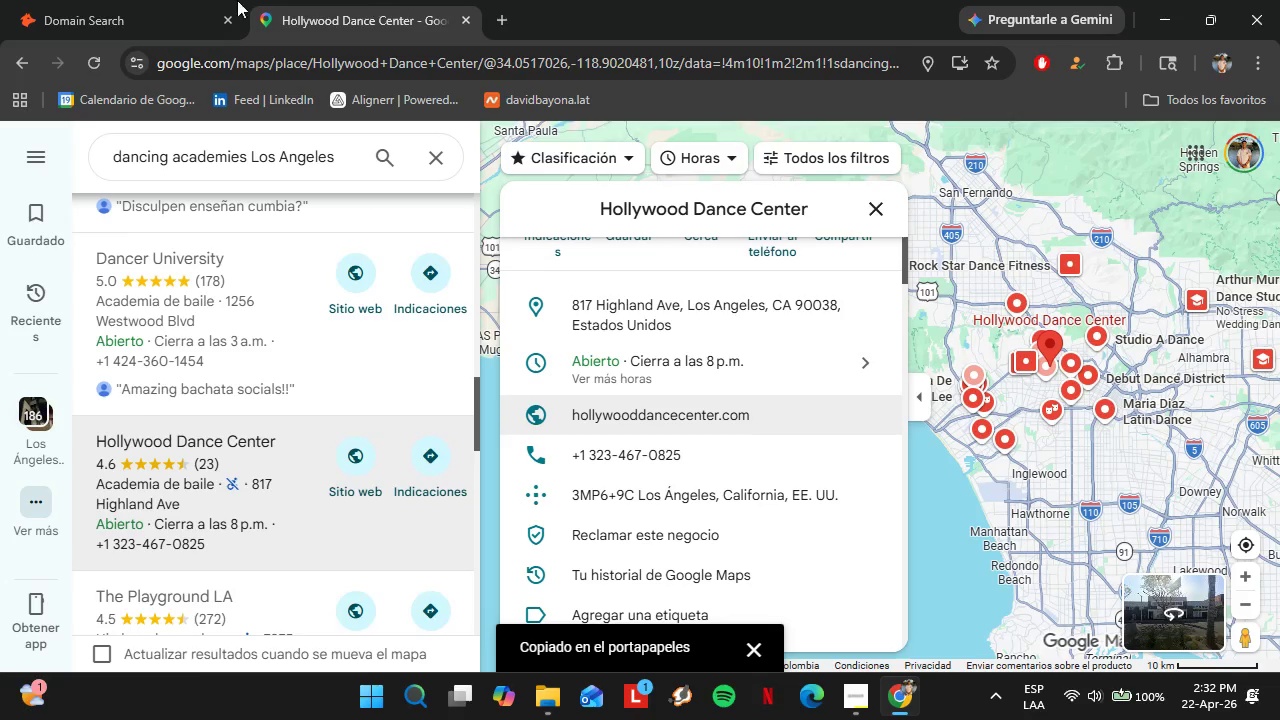 
left_click([173, 0])
 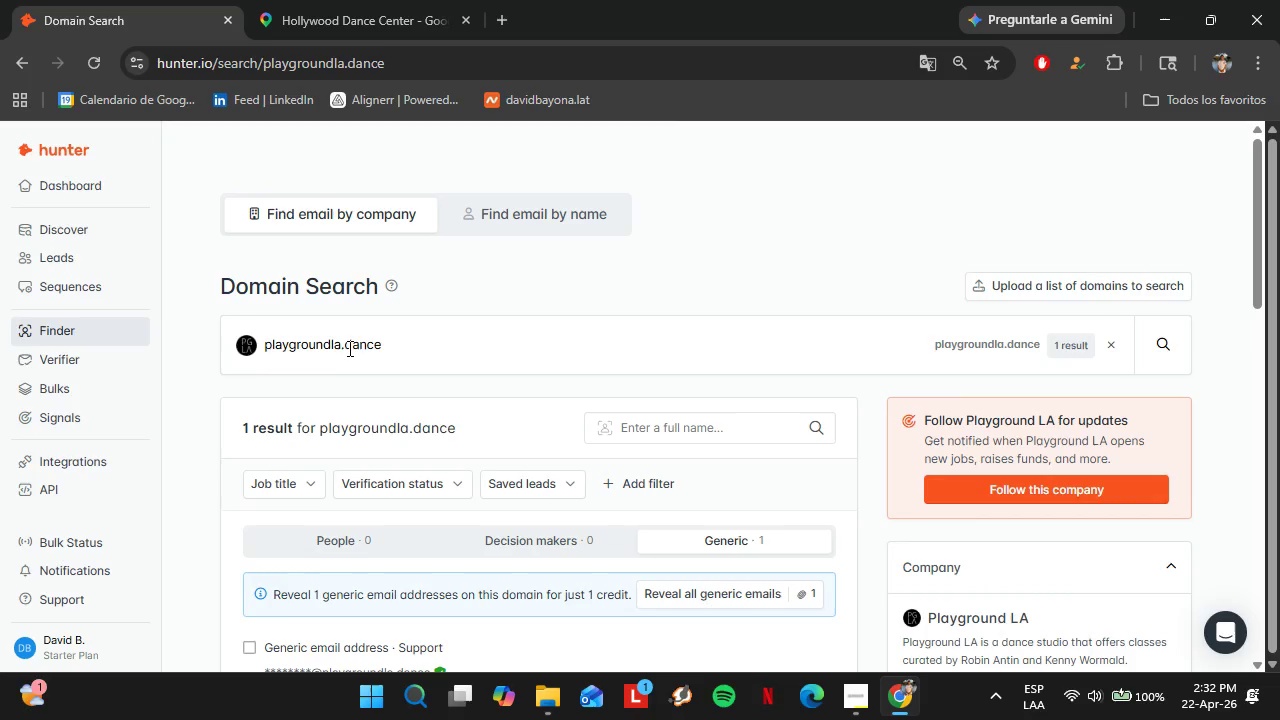 
double_click([345, 346])
 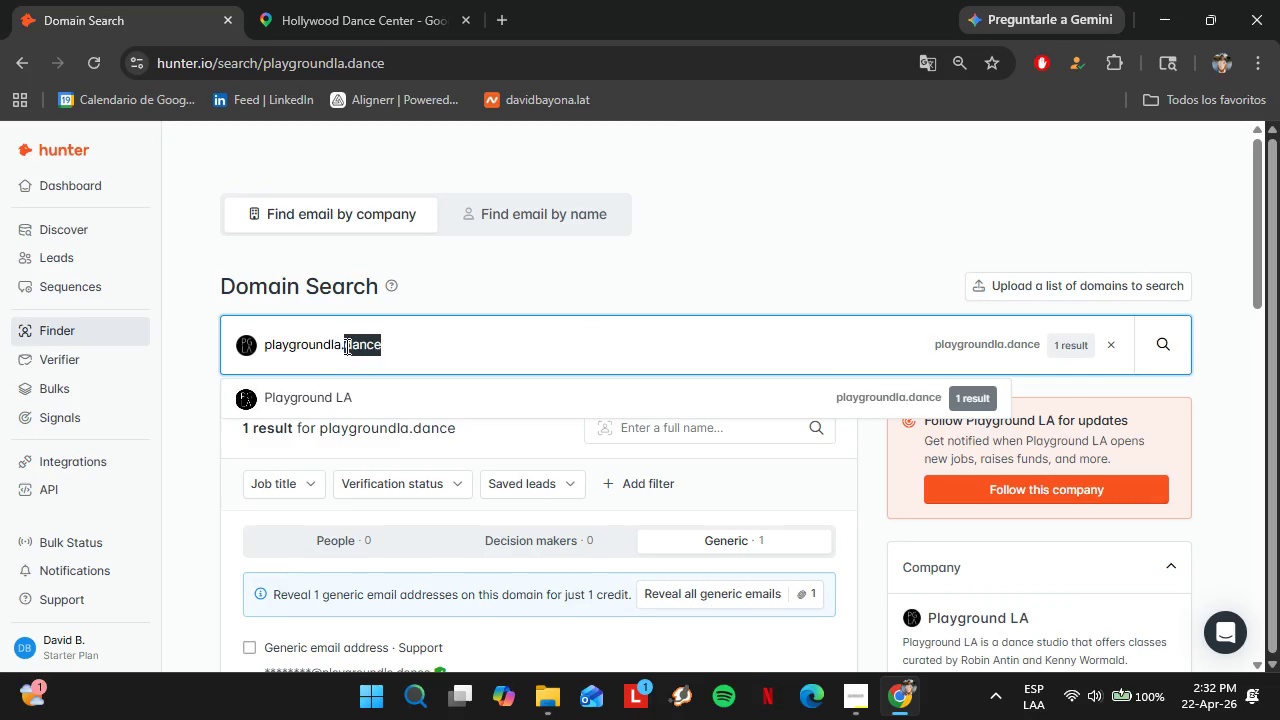 
triple_click([345, 346])
 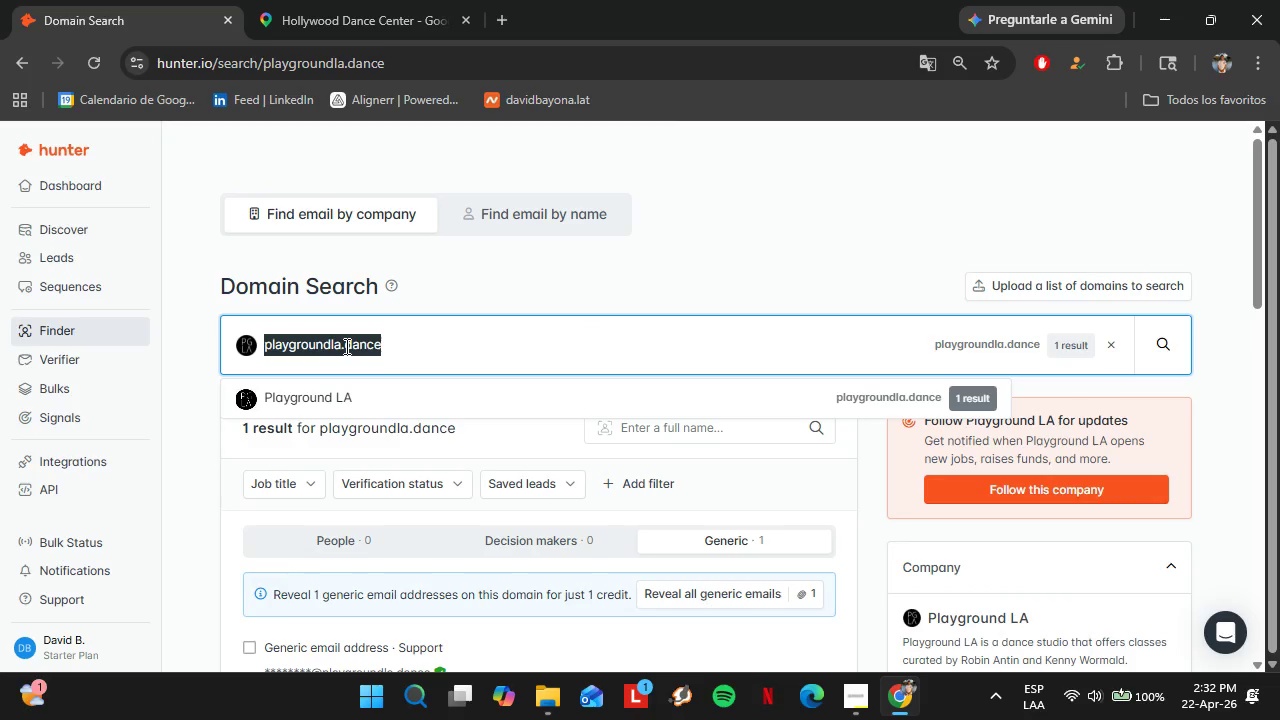 
key(Control+V)
 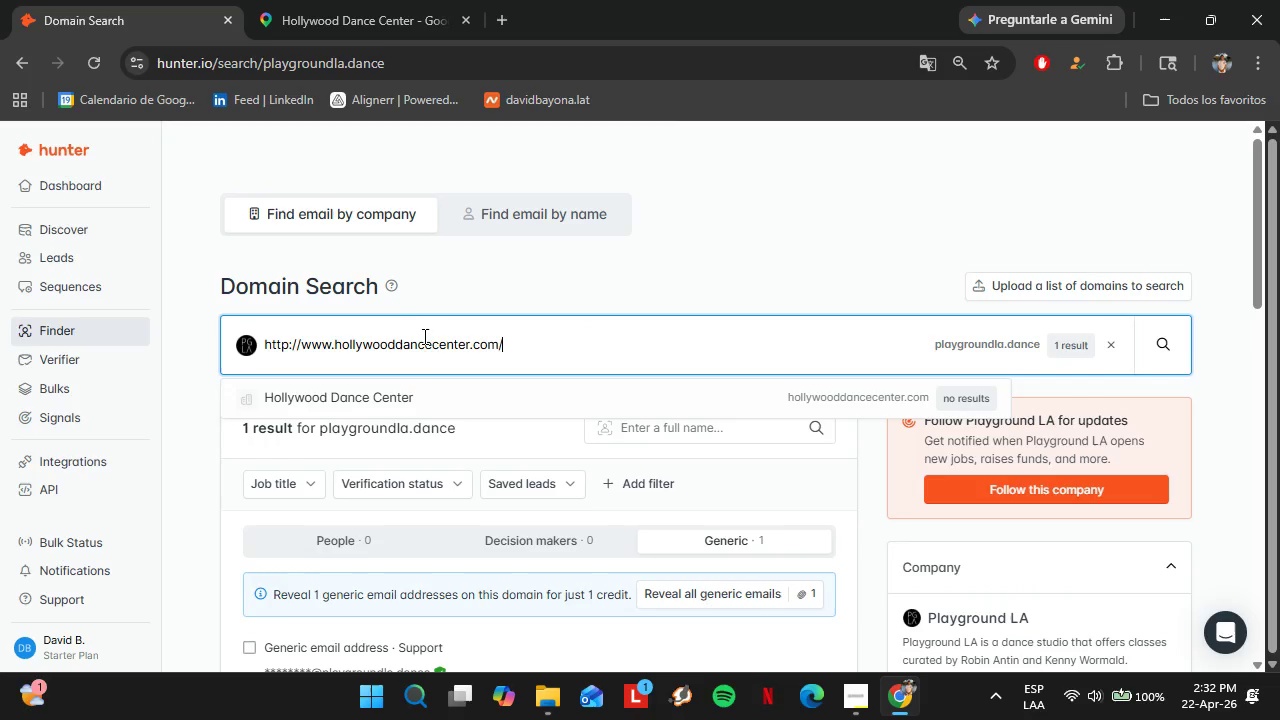 
left_click([422, 396])
 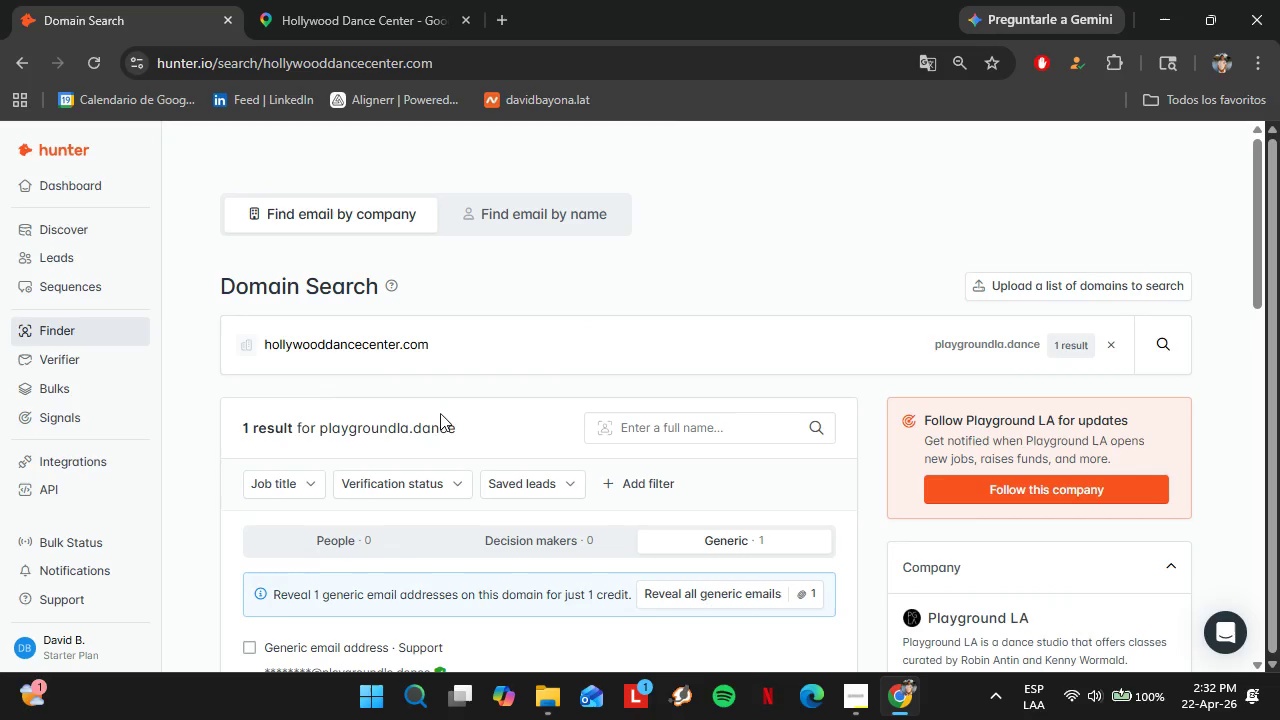 
mouse_move([460, 390])
 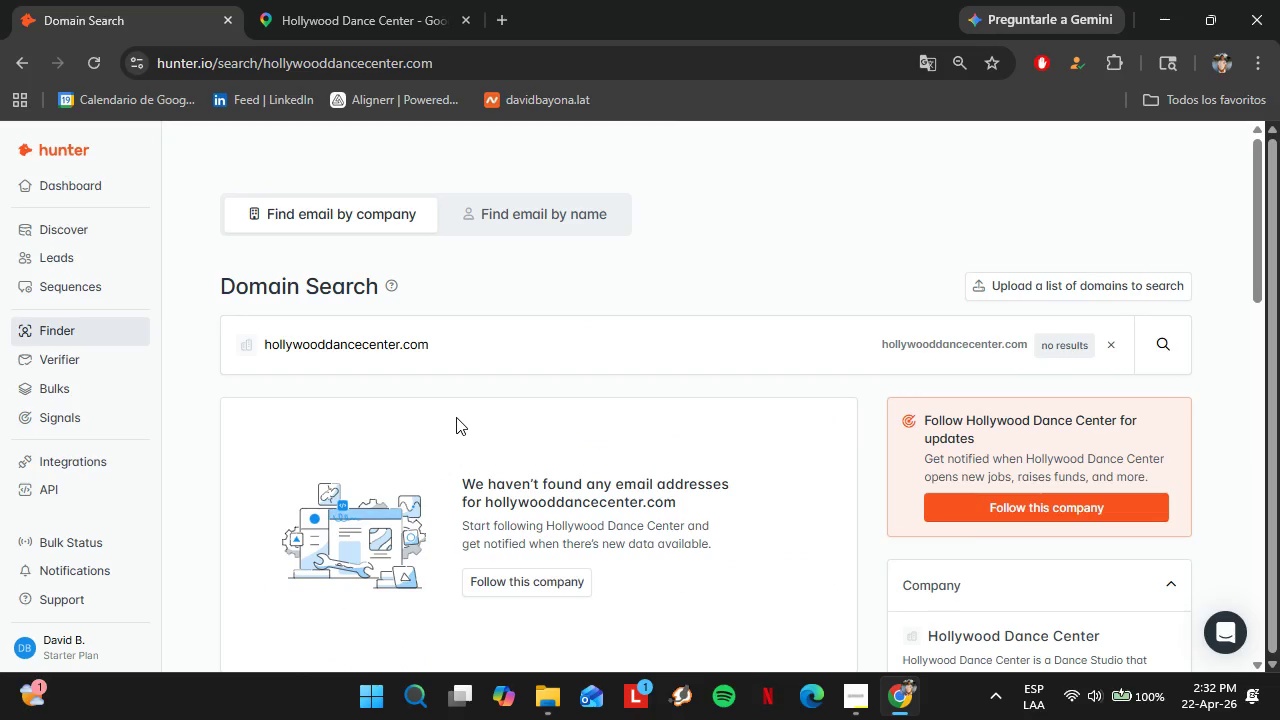 
left_click([291, 0])
 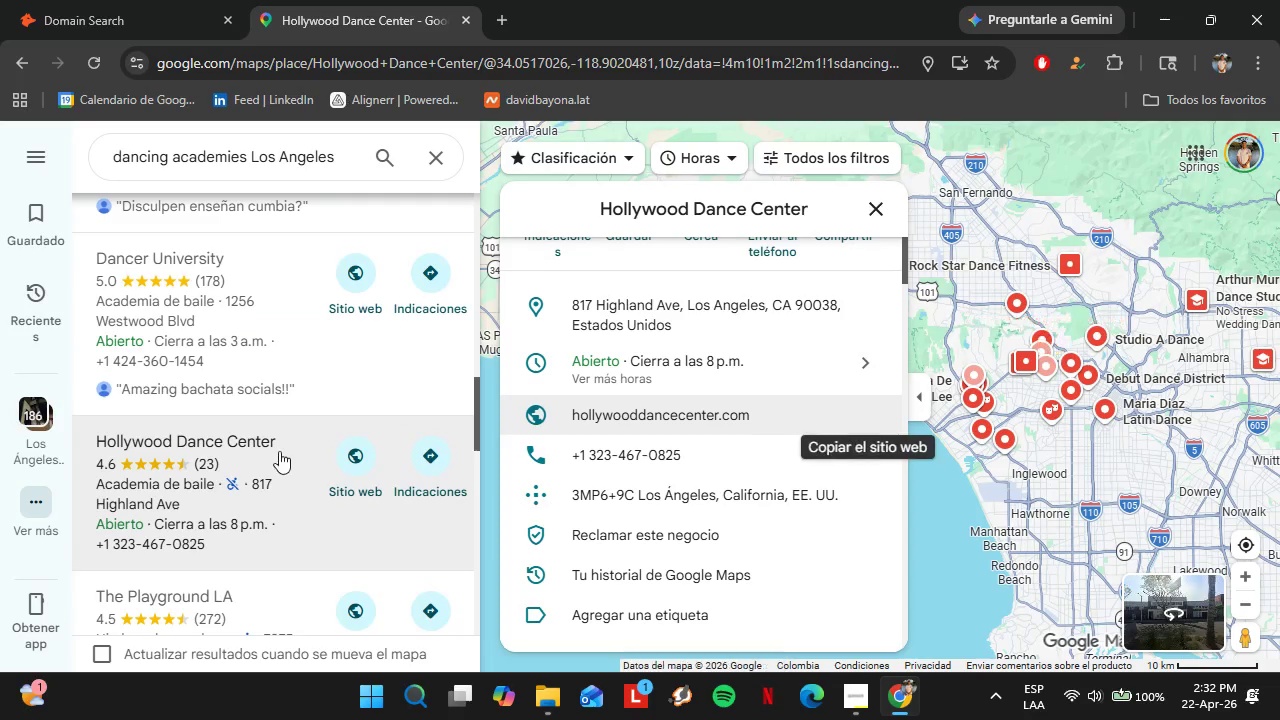 
scroll: coordinate [297, 366], scroll_direction: down, amount: 4.0
 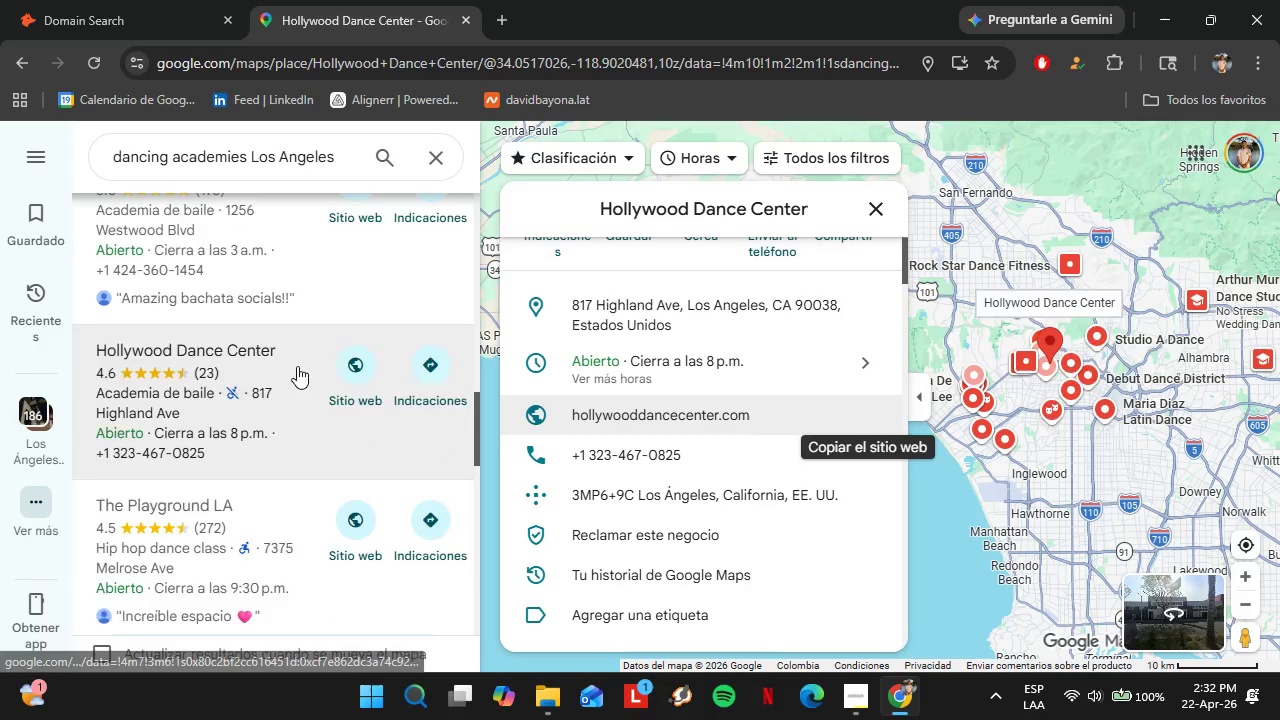 
left_click([163, 446])
 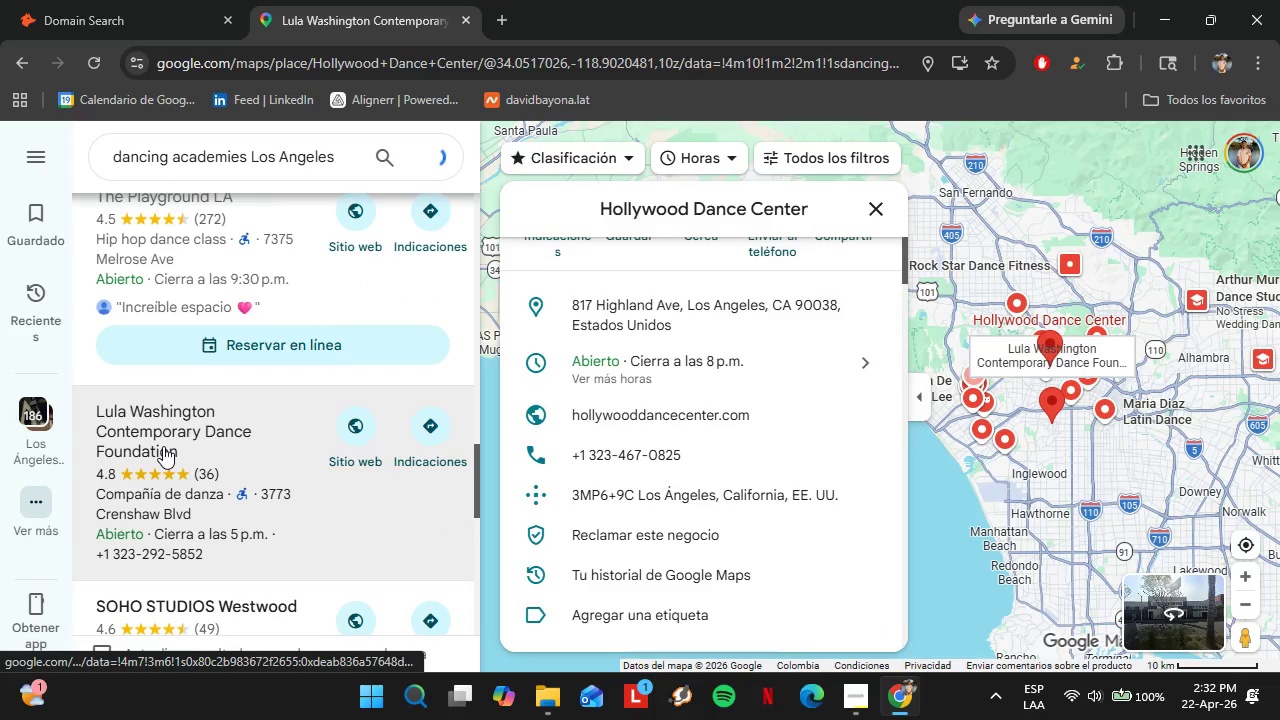 
scroll: coordinate [735, 491], scroll_direction: down, amount: 3.0
 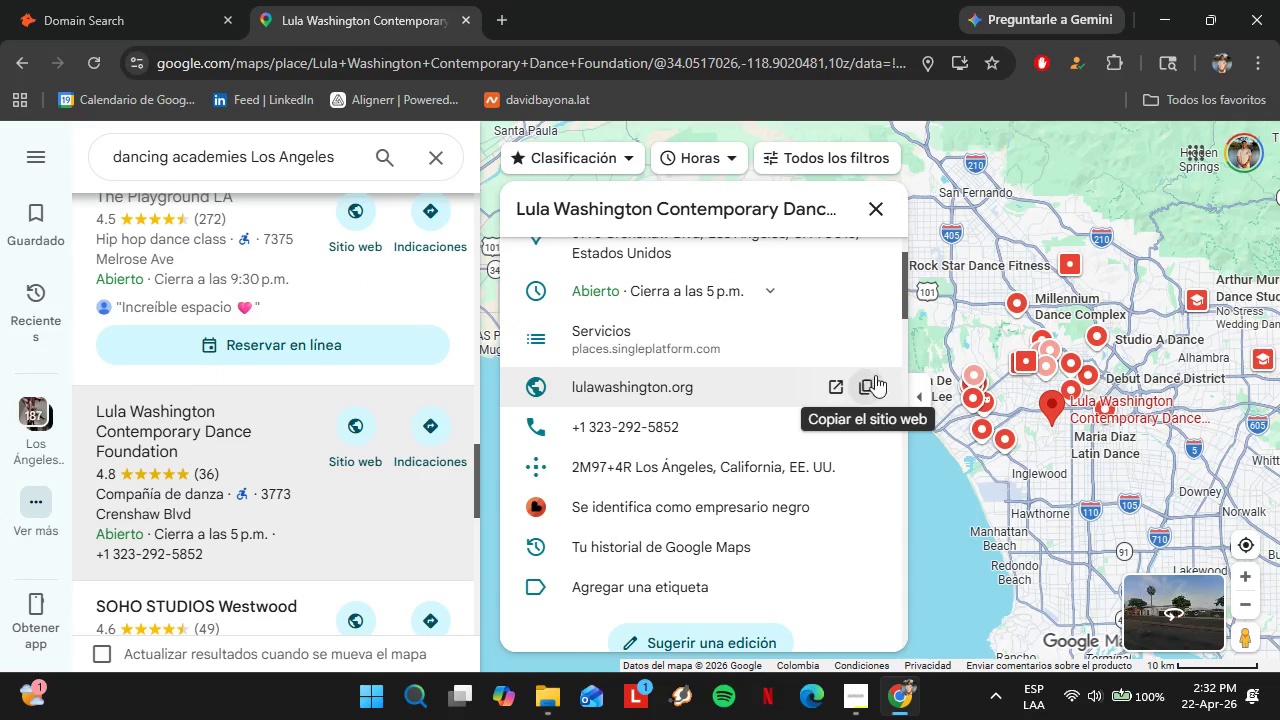 
left_click([863, 383])
 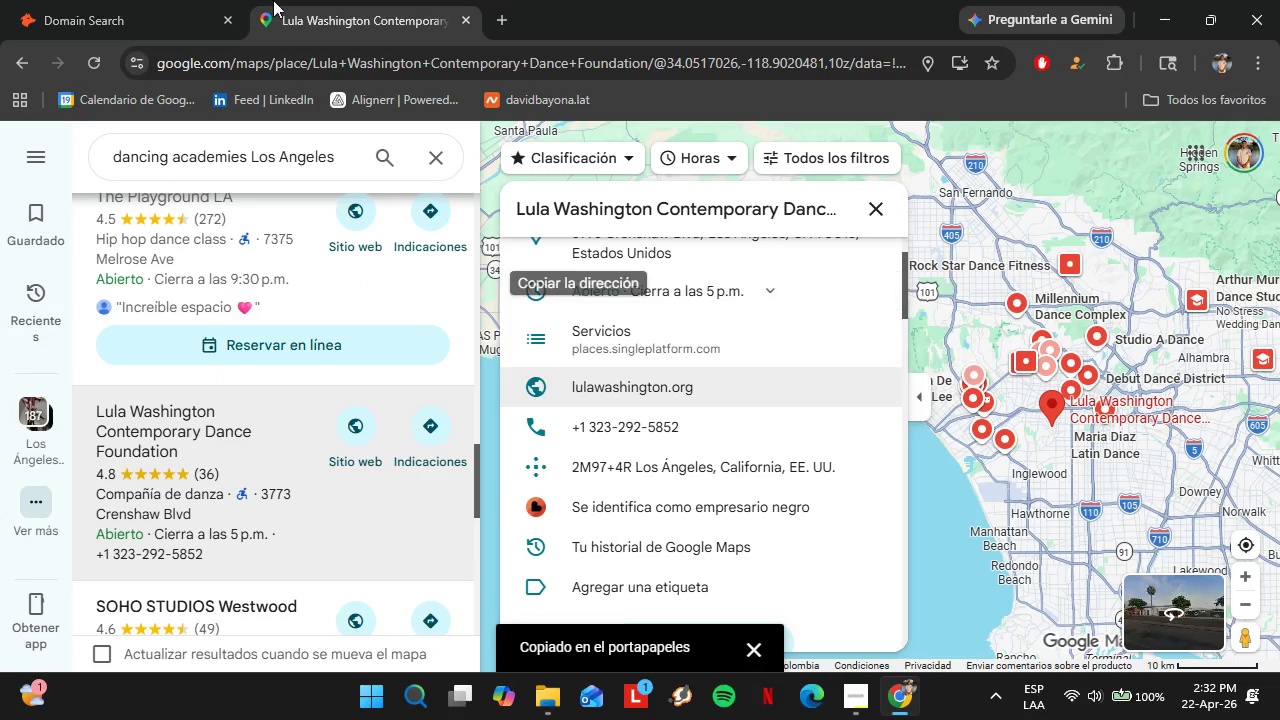 
left_click([176, 0])
 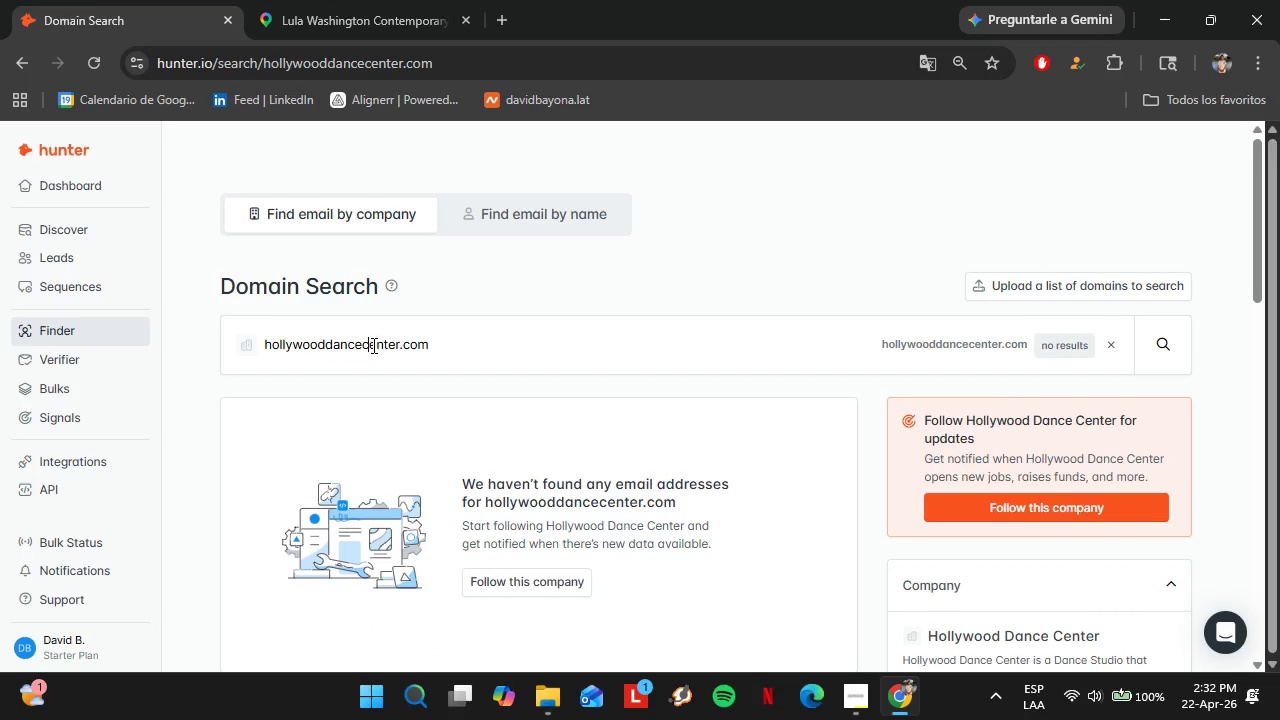 
double_click([372, 345])
 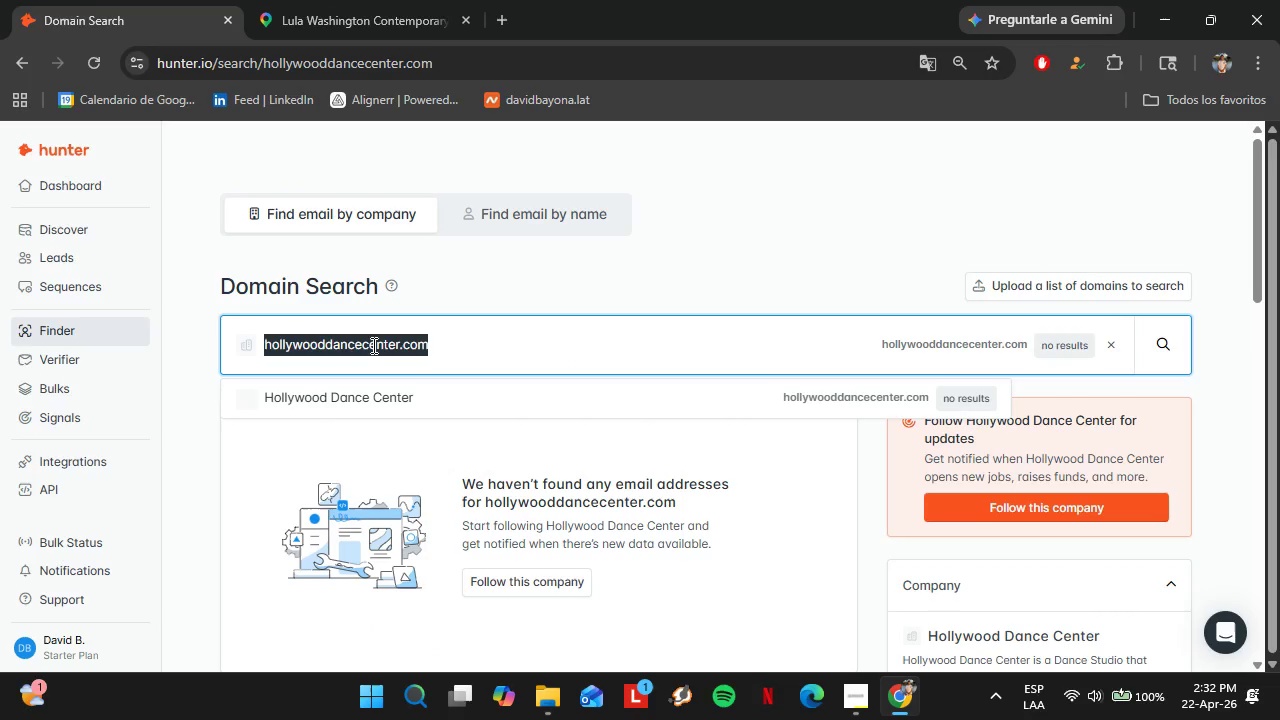 
triple_click([372, 345])
 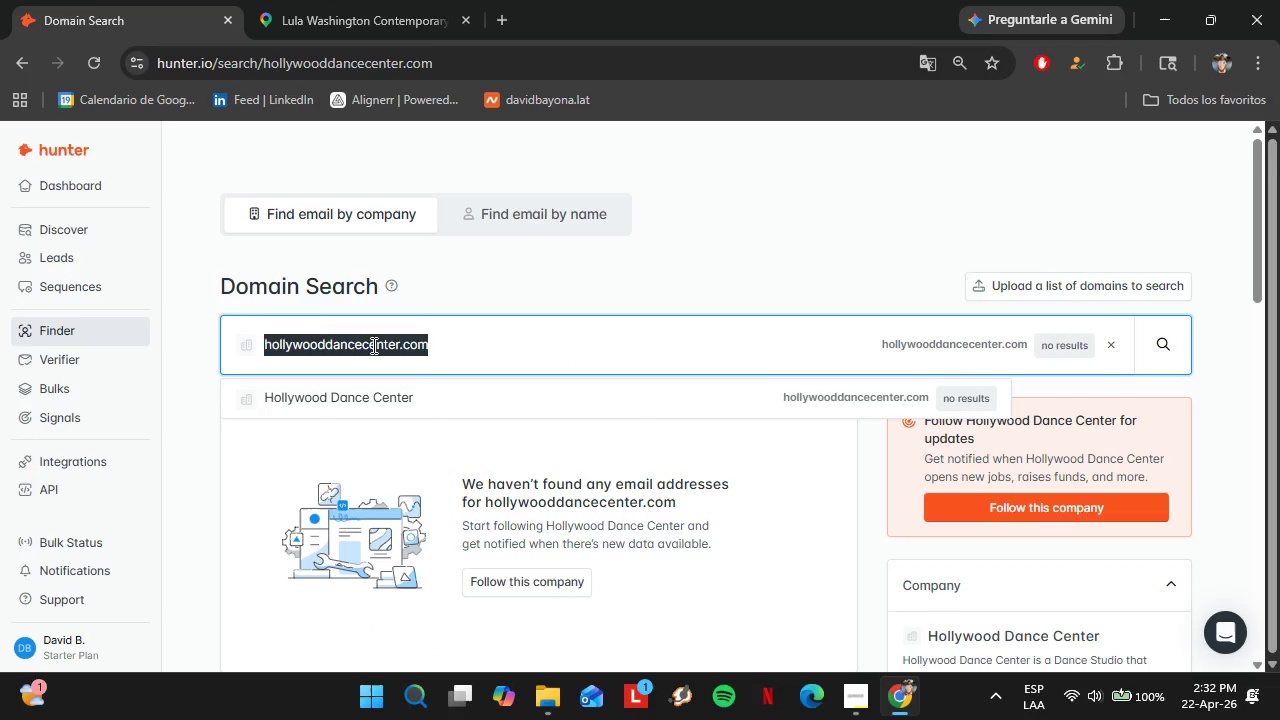 
key(Control+V)
 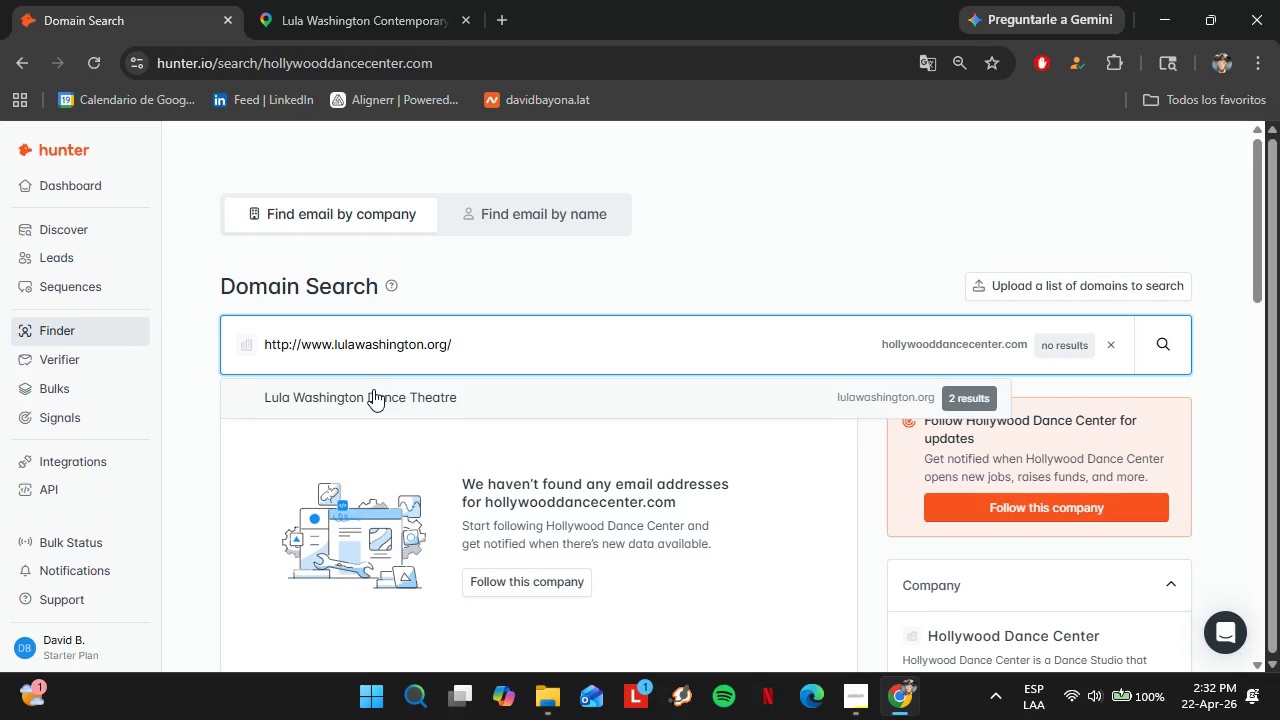 
left_click([372, 389])
 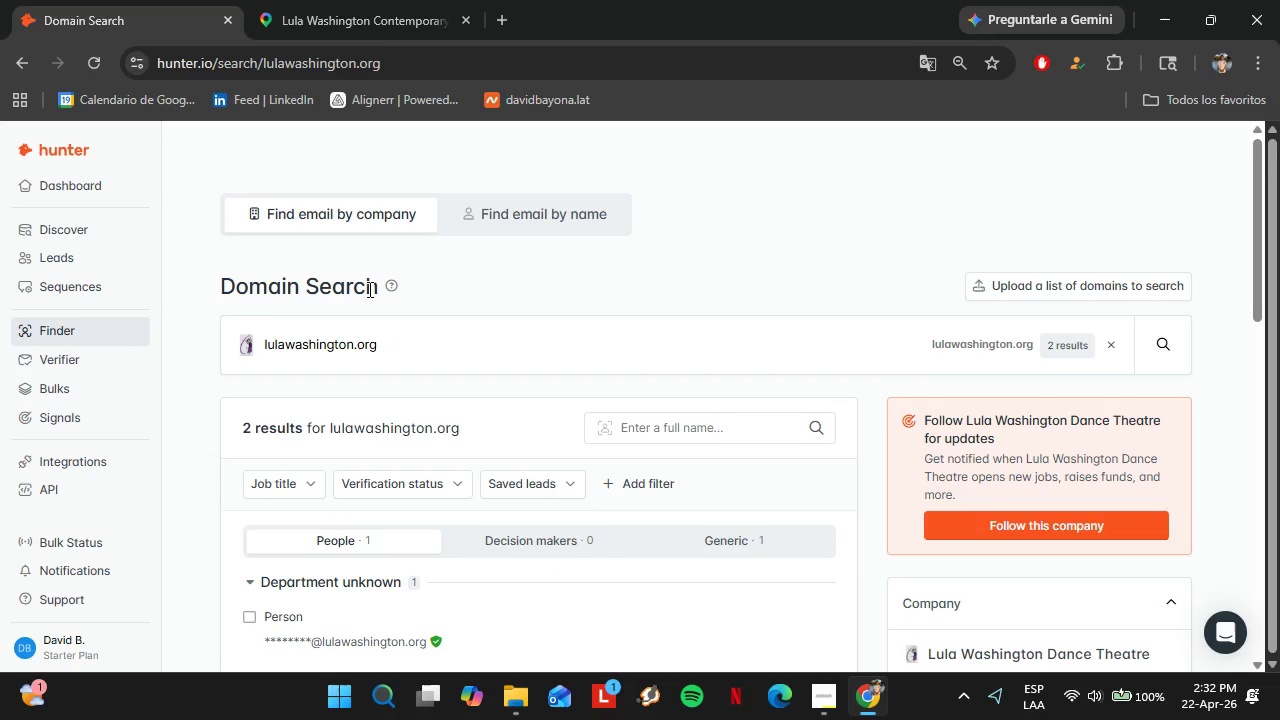 
left_click([349, 0])
 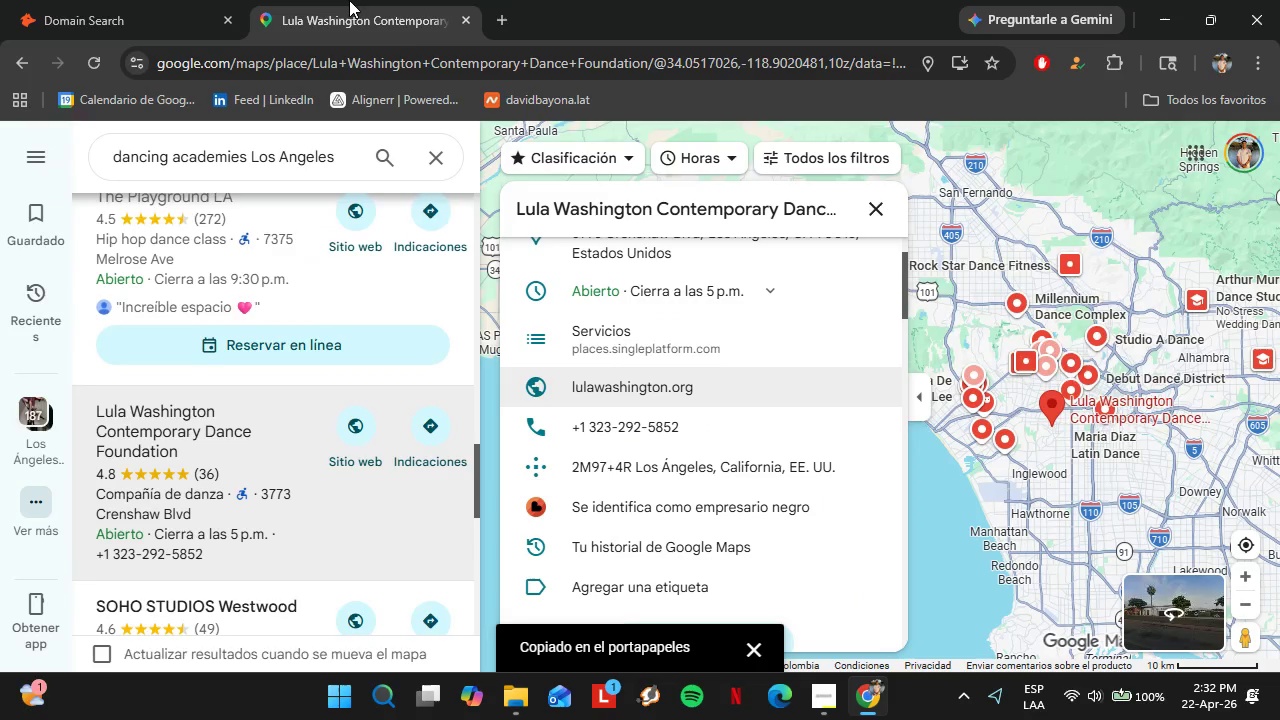 
scroll: coordinate [279, 422], scroll_direction: down, amount: 1.0
 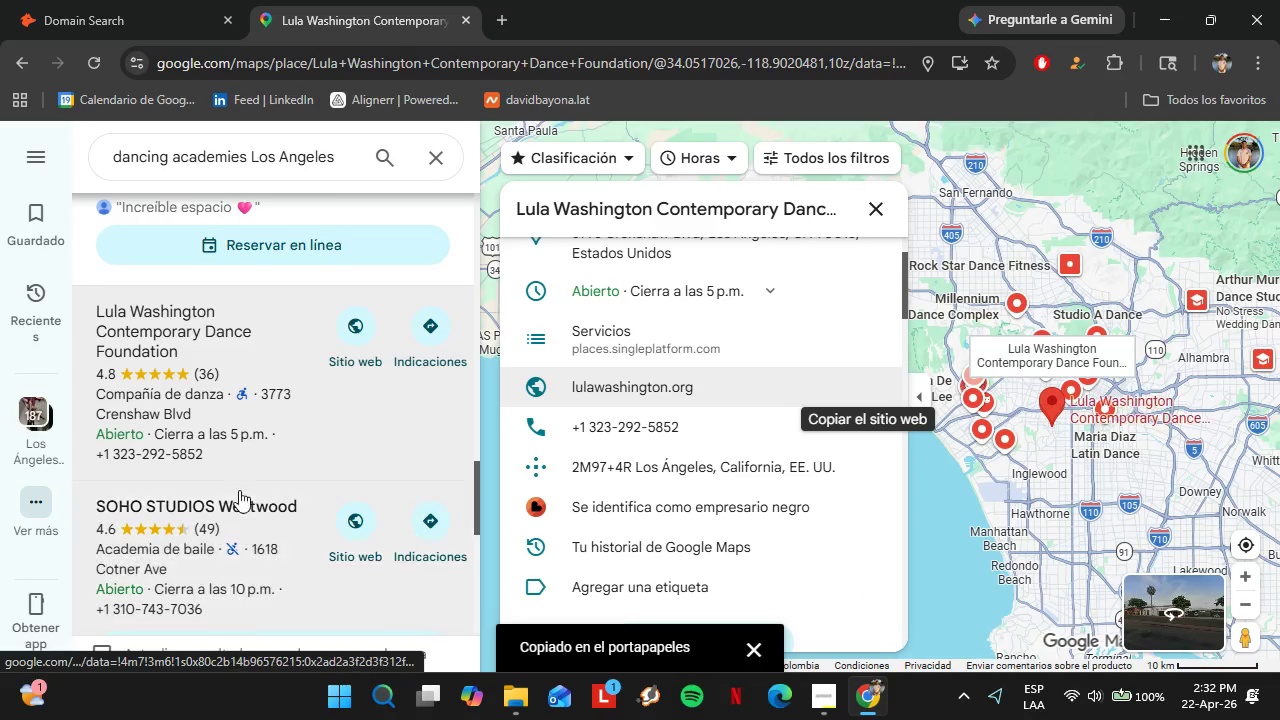 
left_click([223, 518])
 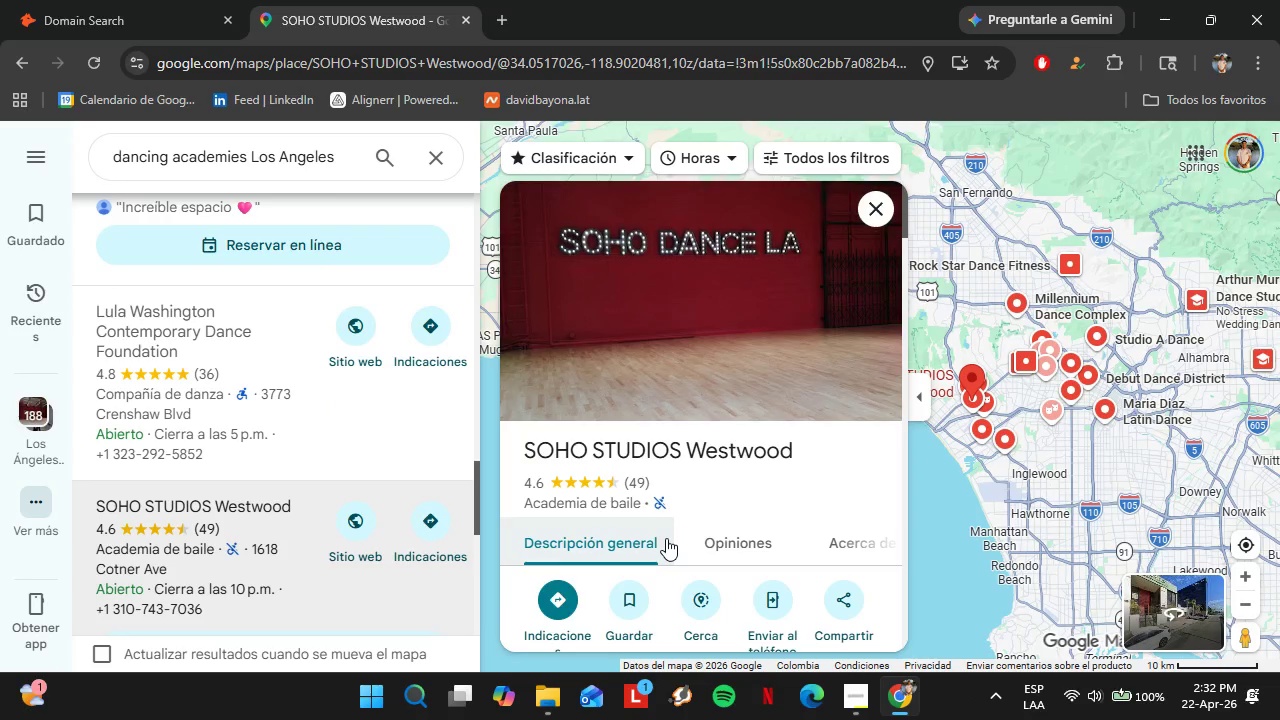 
wait(6.03)
 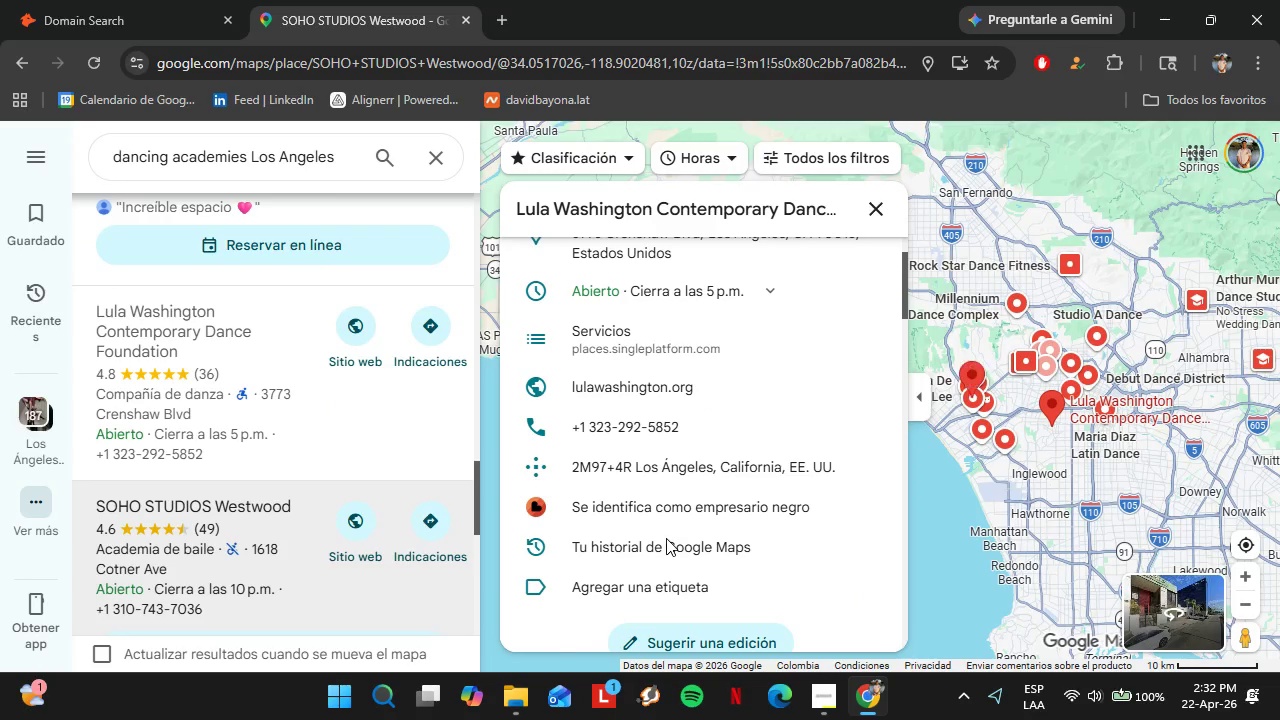 
scroll: coordinate [755, 454], scroll_direction: down, amount: 4.0
 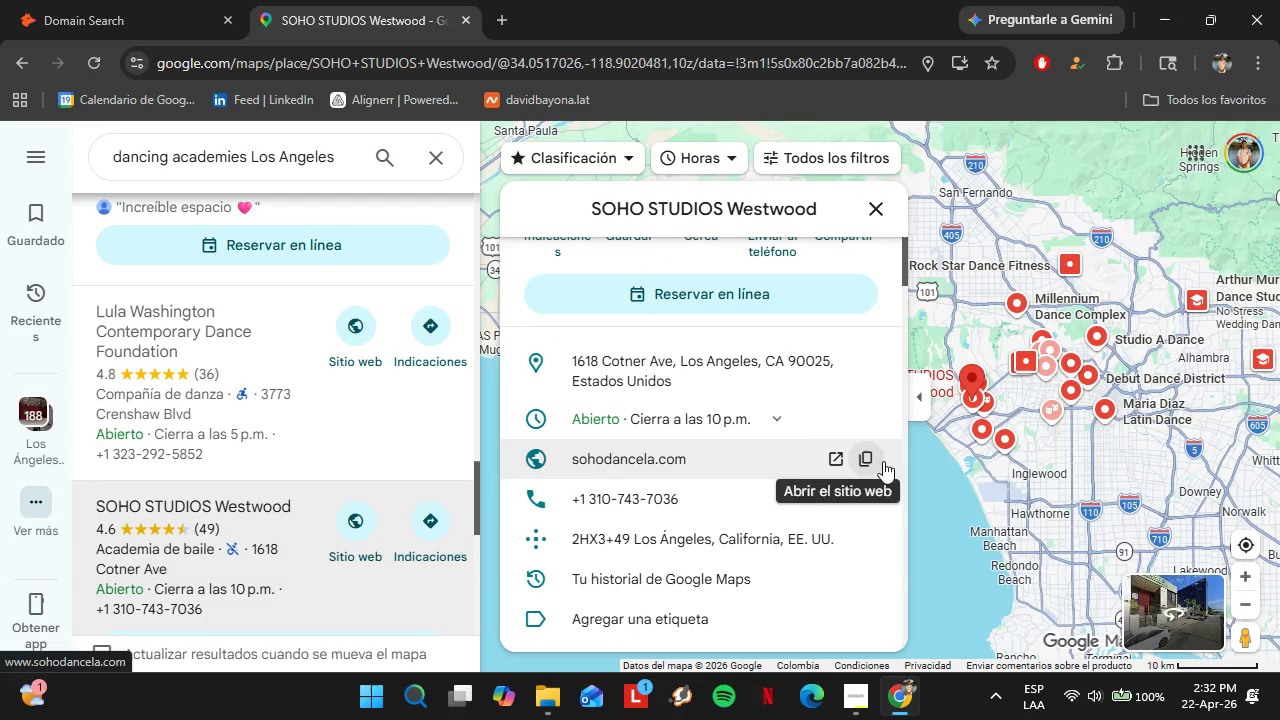 
left_click([871, 461])
 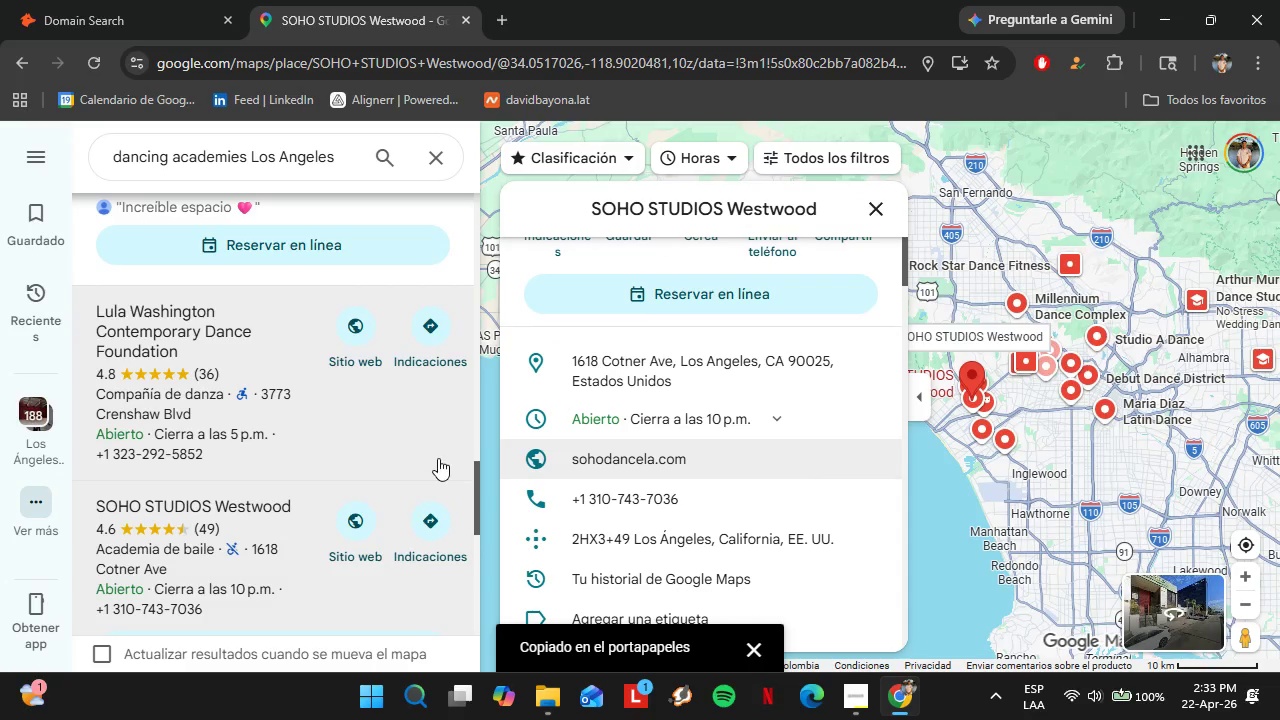 
left_click([53, 0])
 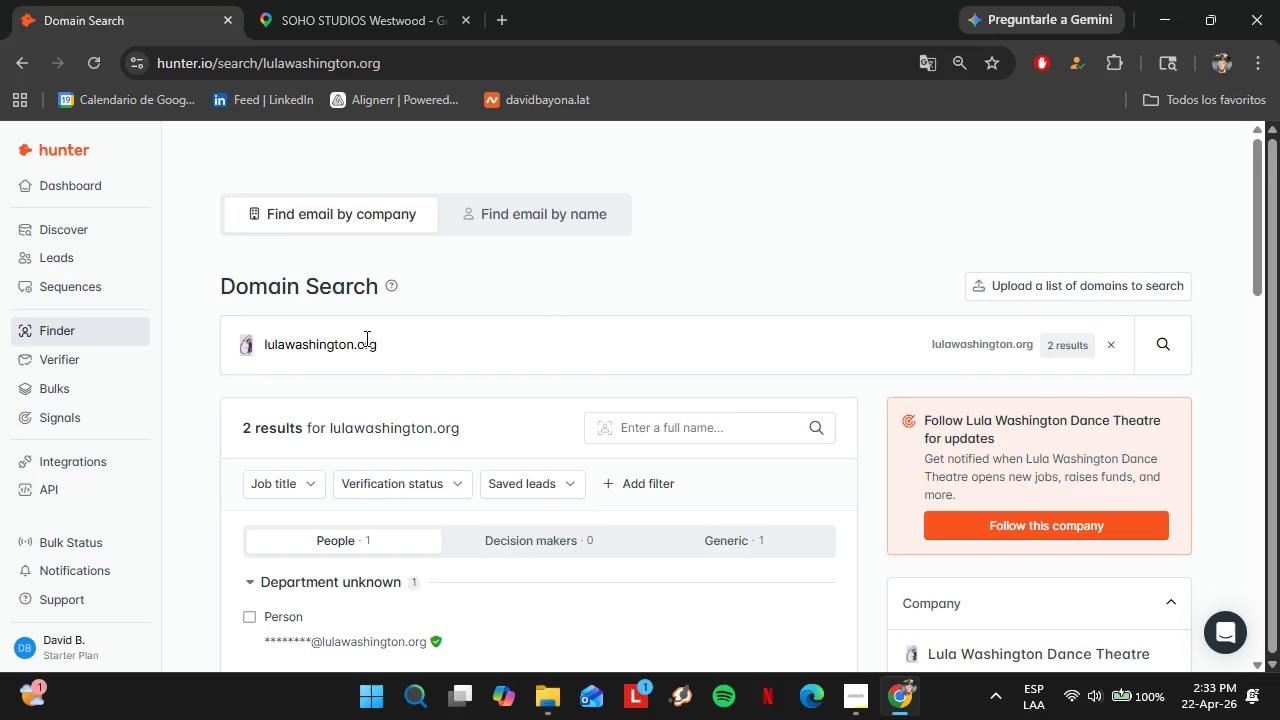 
double_click([365, 338])
 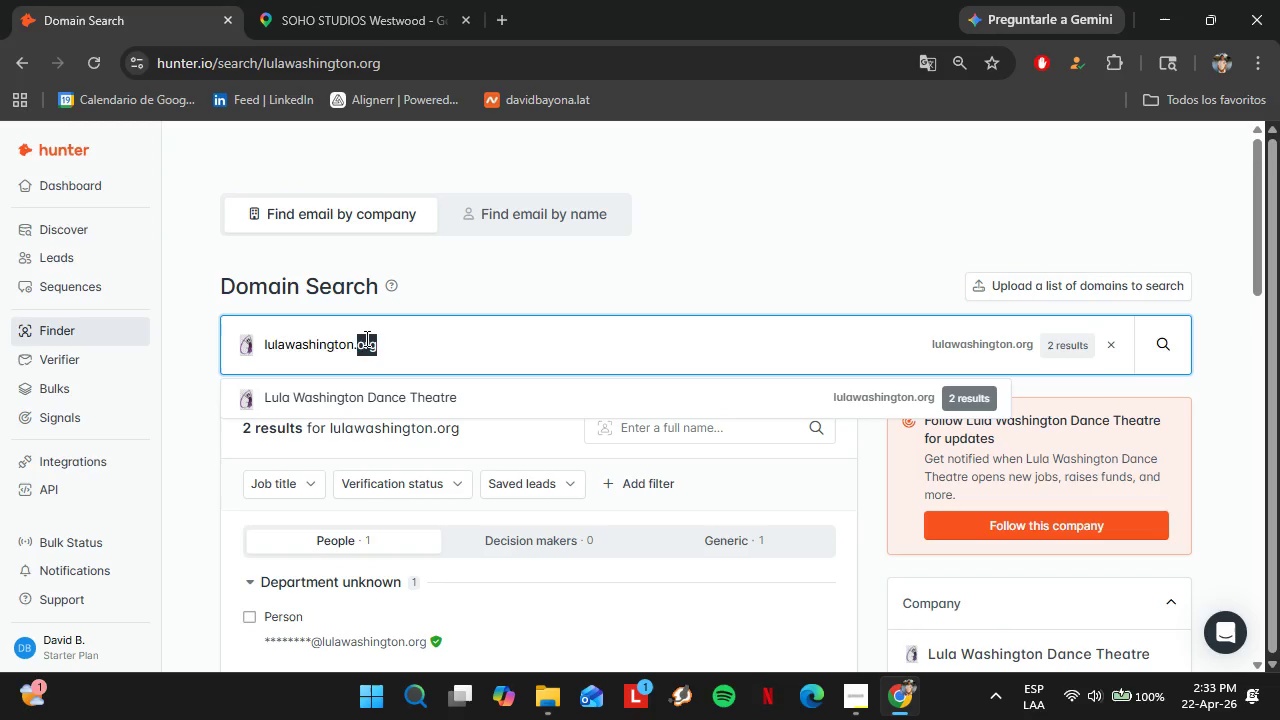 
triple_click([366, 338])
 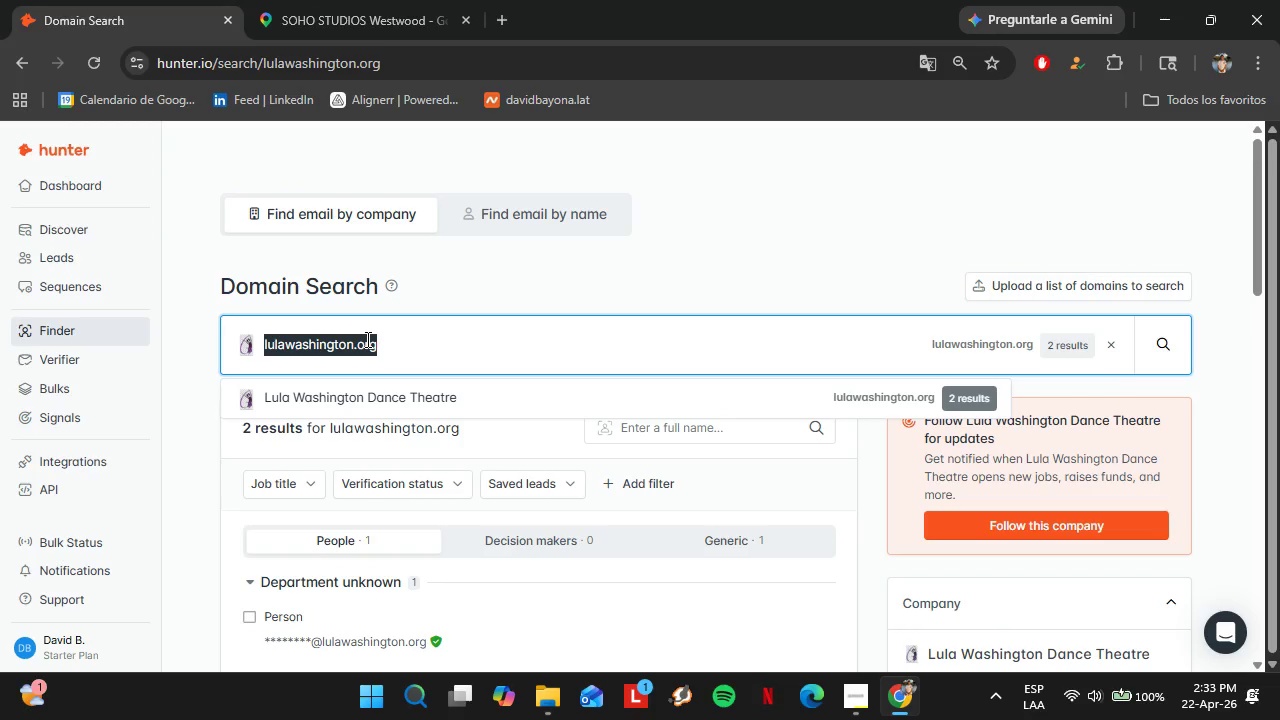 
key(Control+V)
 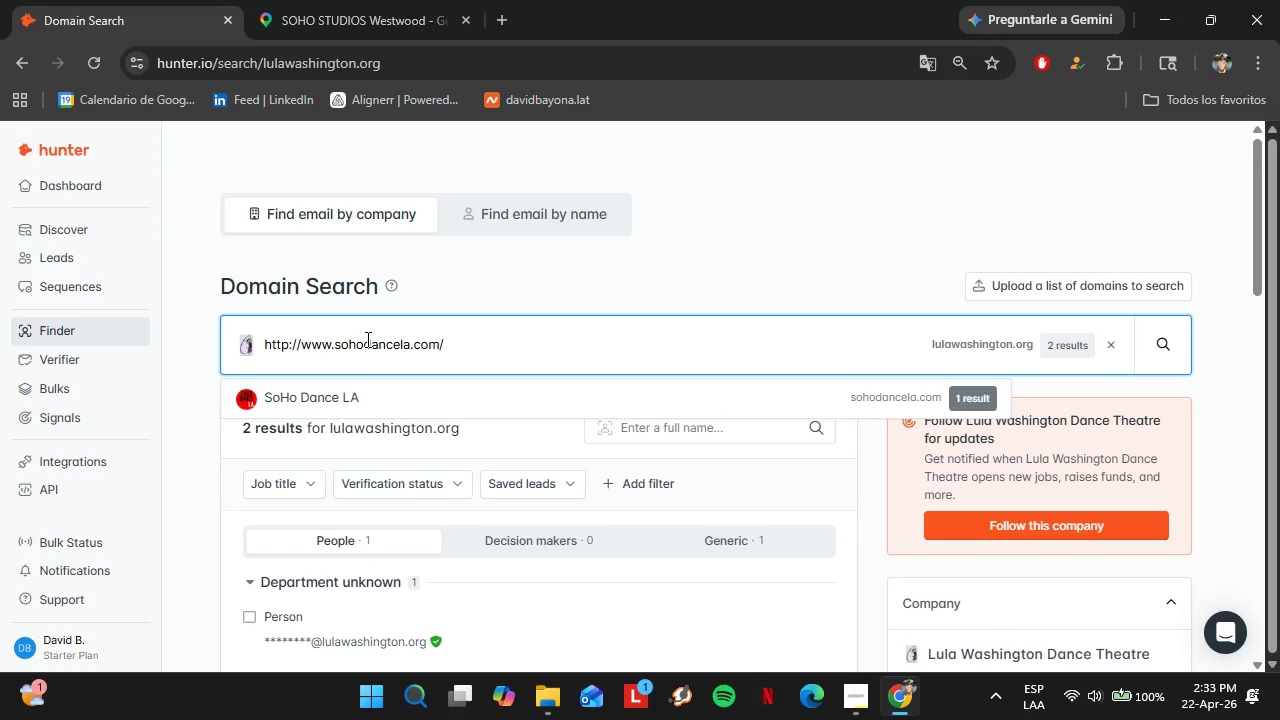 
key(Enter)
 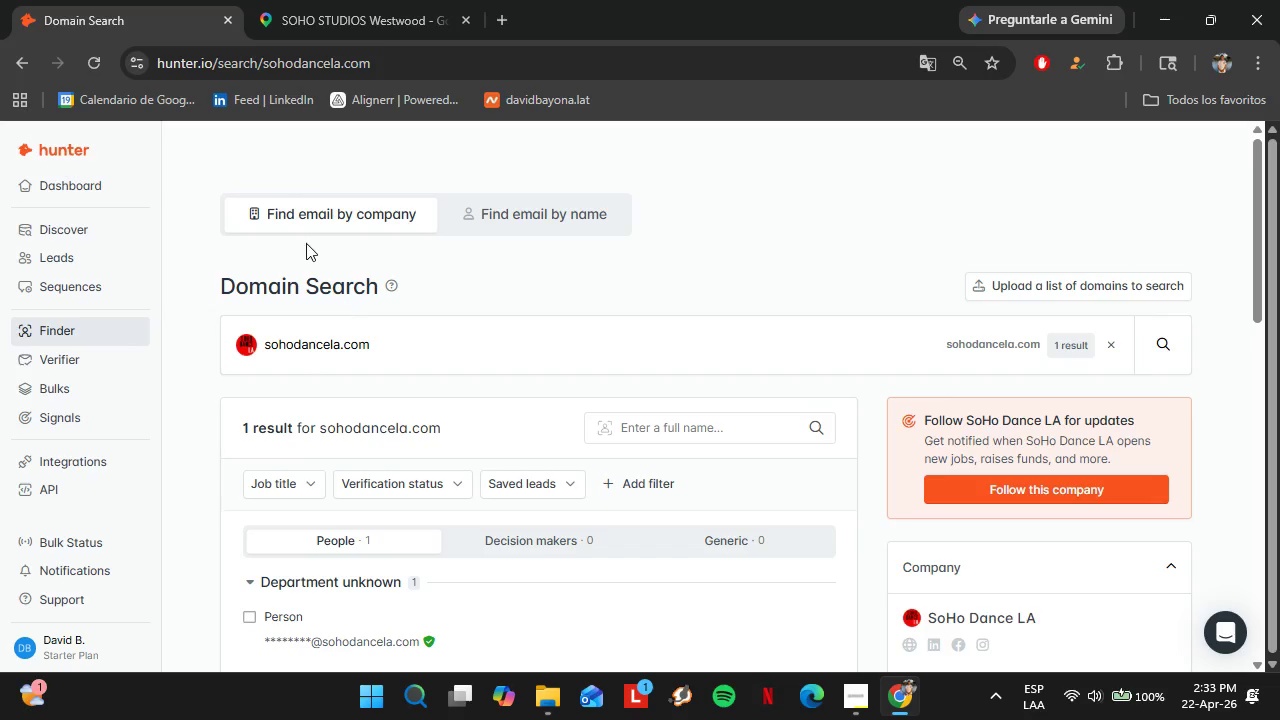 
left_click([348, 0])
 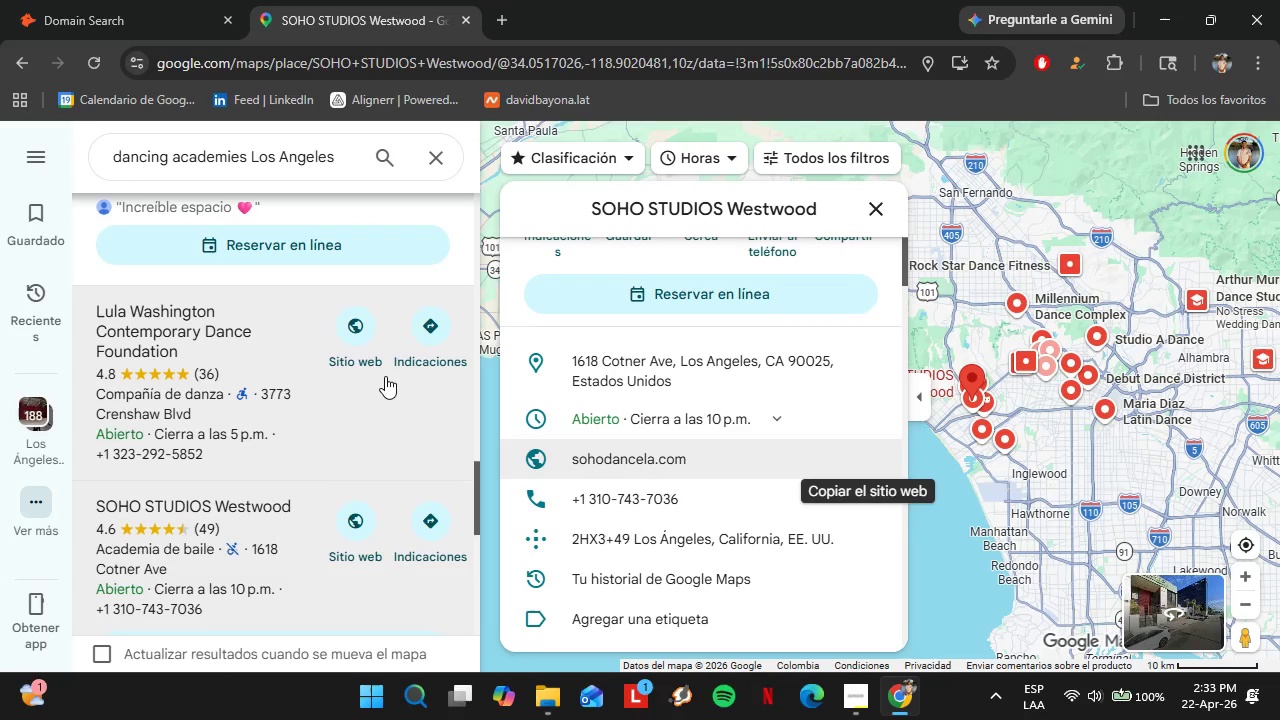 
scroll: coordinate [327, 405], scroll_direction: down, amount: 4.0
 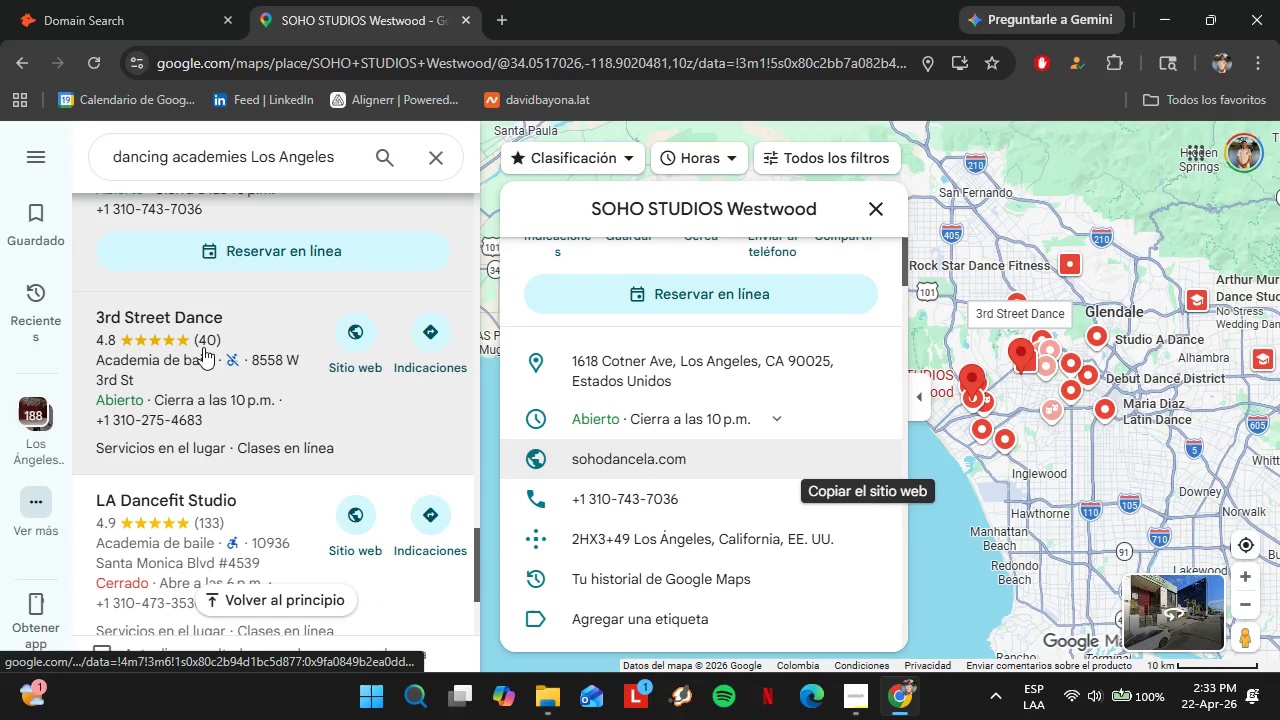 
left_click([214, 344])
 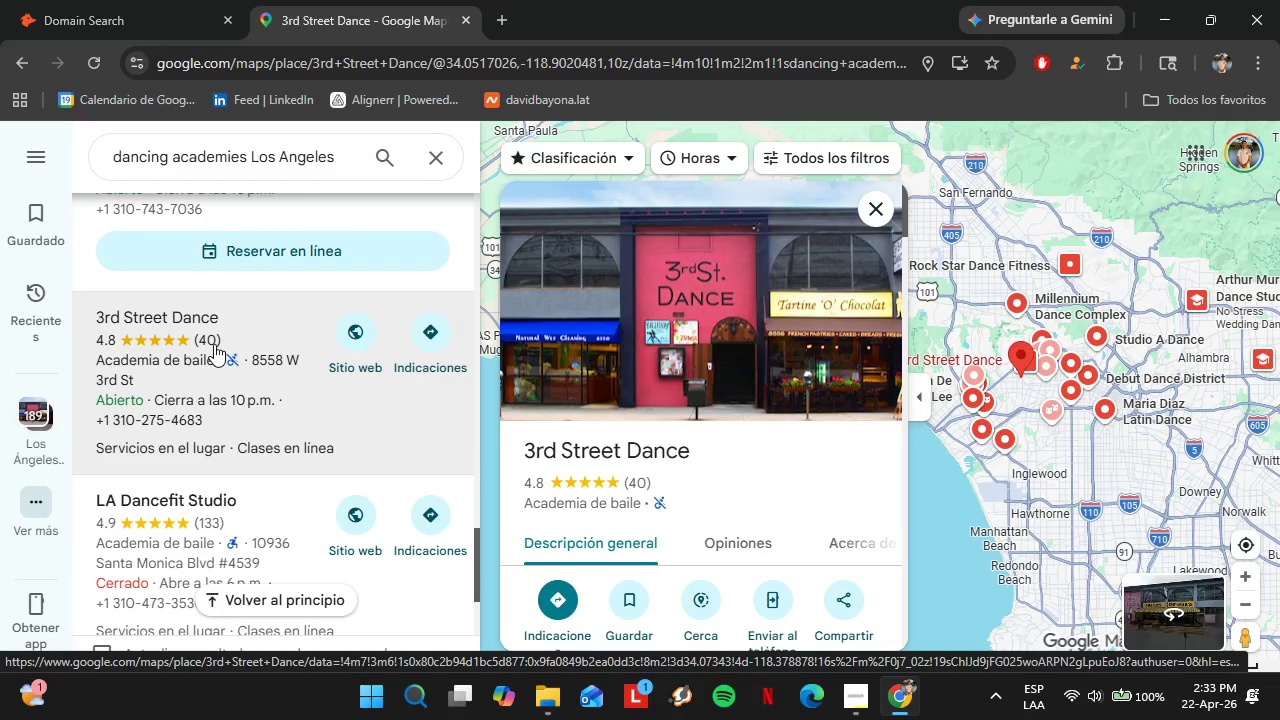 
wait(5.28)
 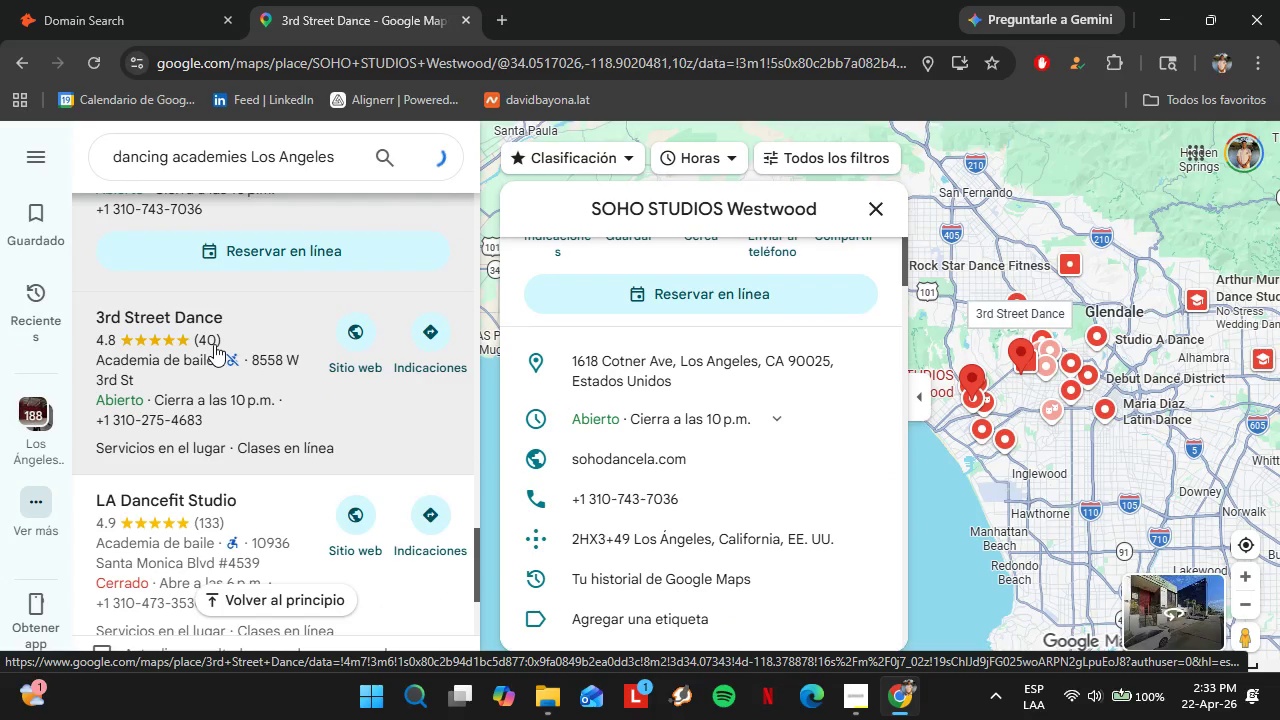 
scroll: coordinate [686, 428], scroll_direction: down, amount: 4.0
 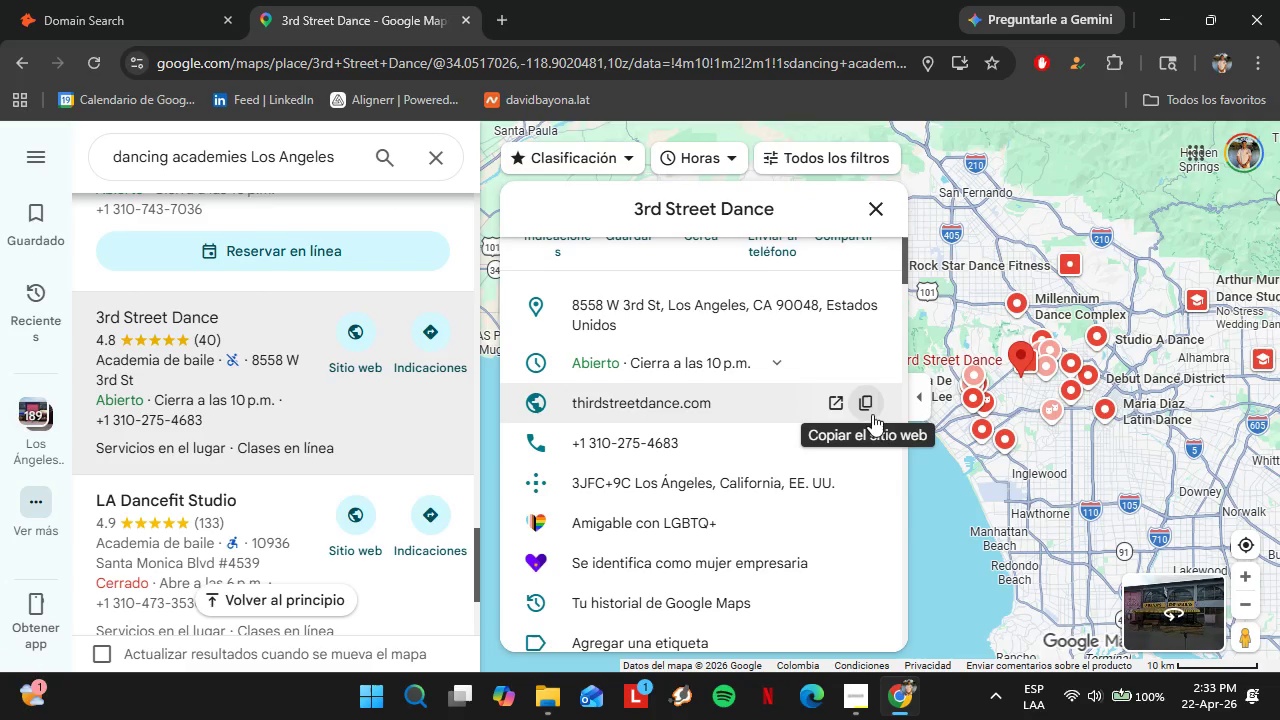 
left_click([866, 407])
 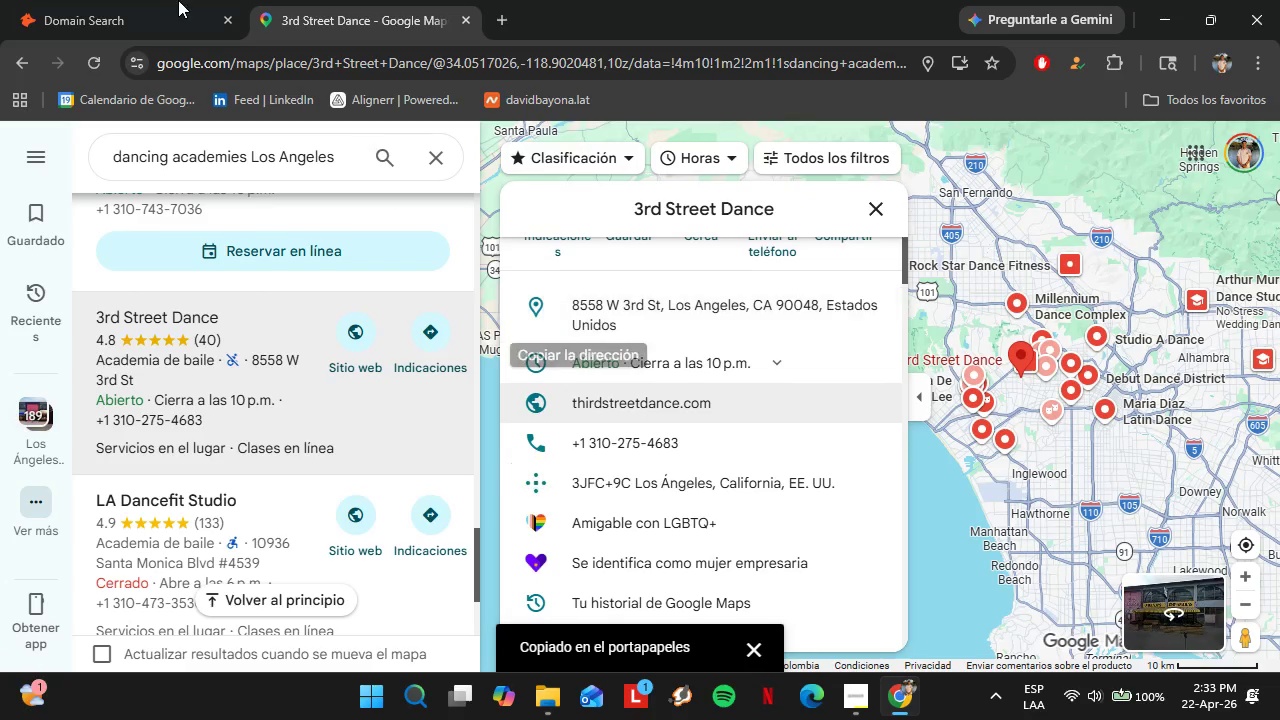 
left_click([123, 0])
 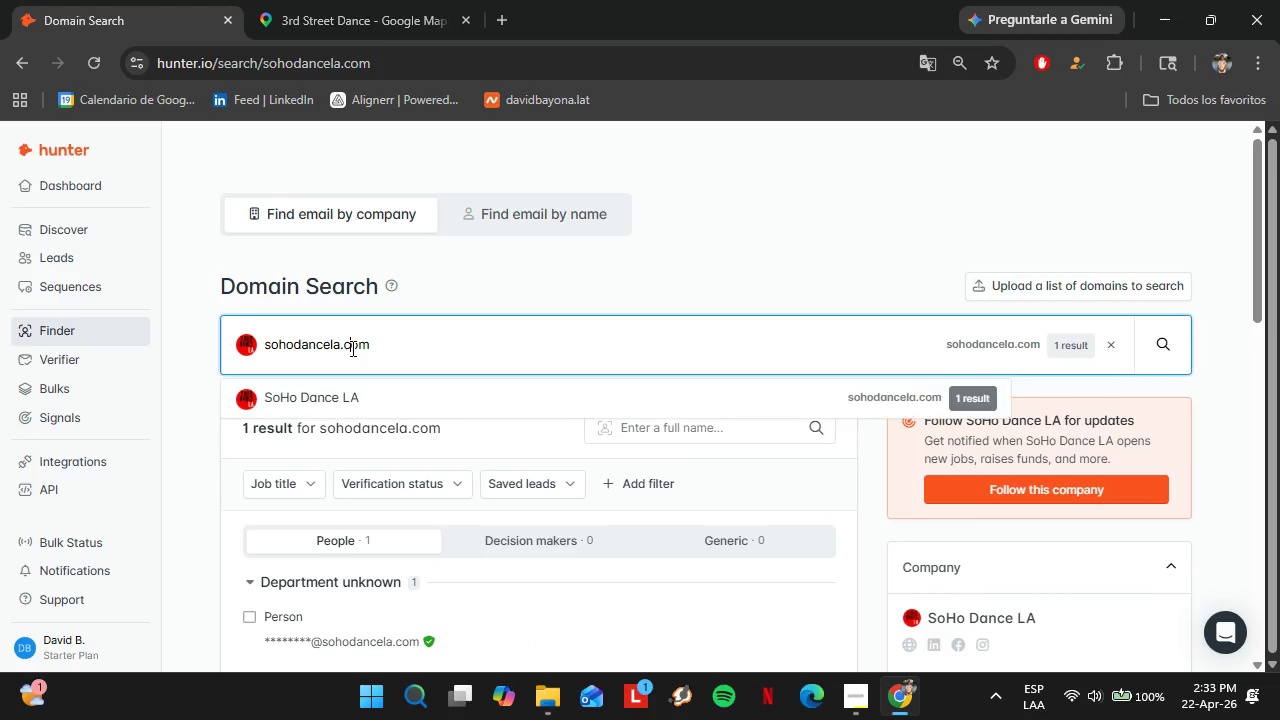 
double_click([351, 348])
 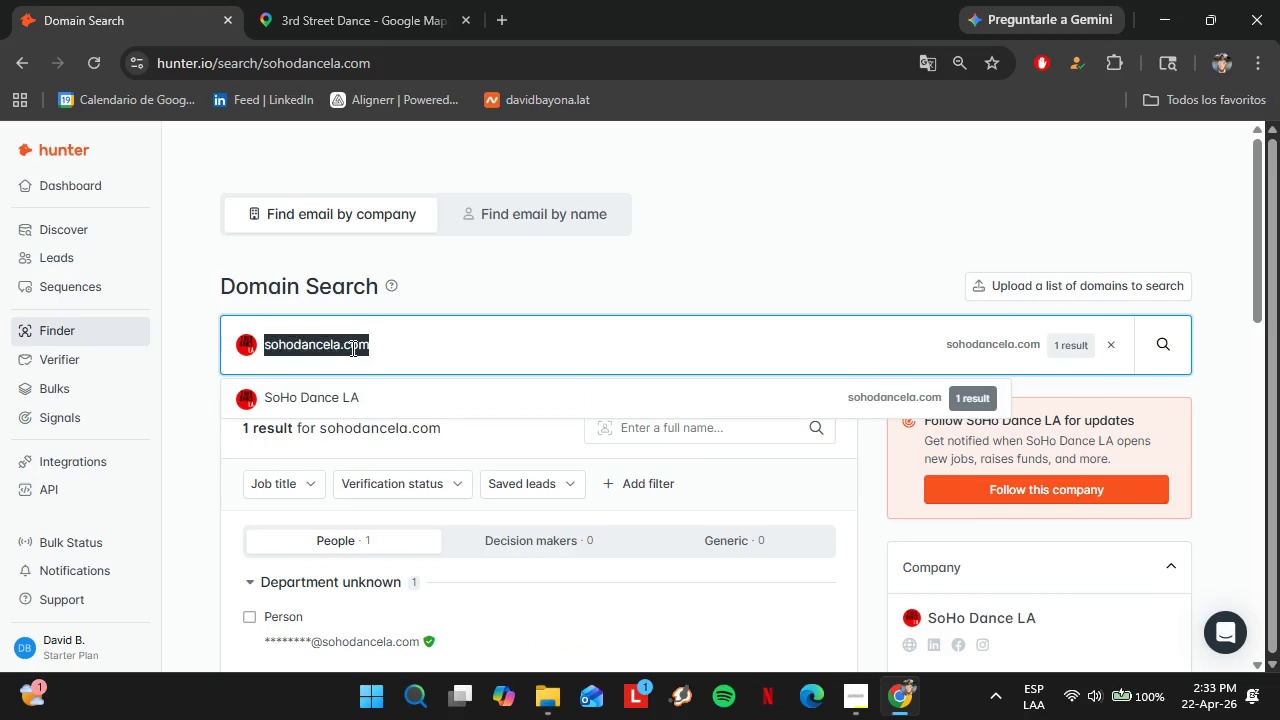 
triple_click([351, 348])
 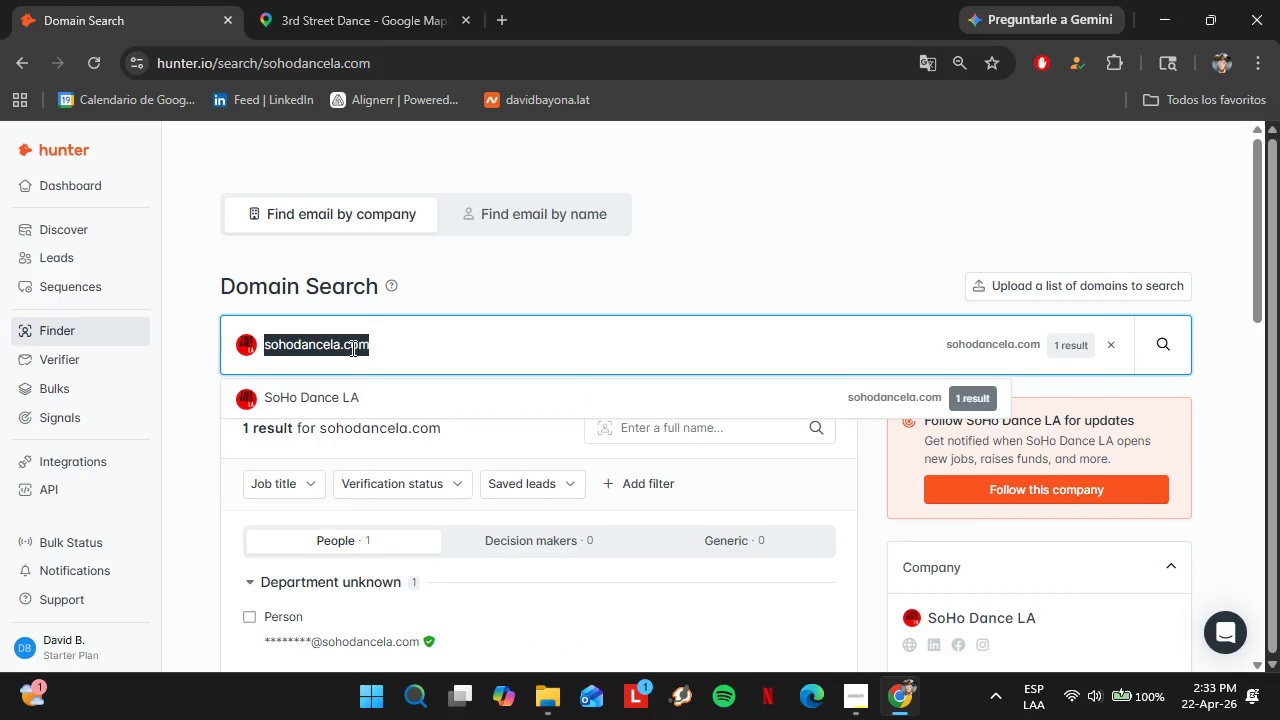 
key(Control+V)
 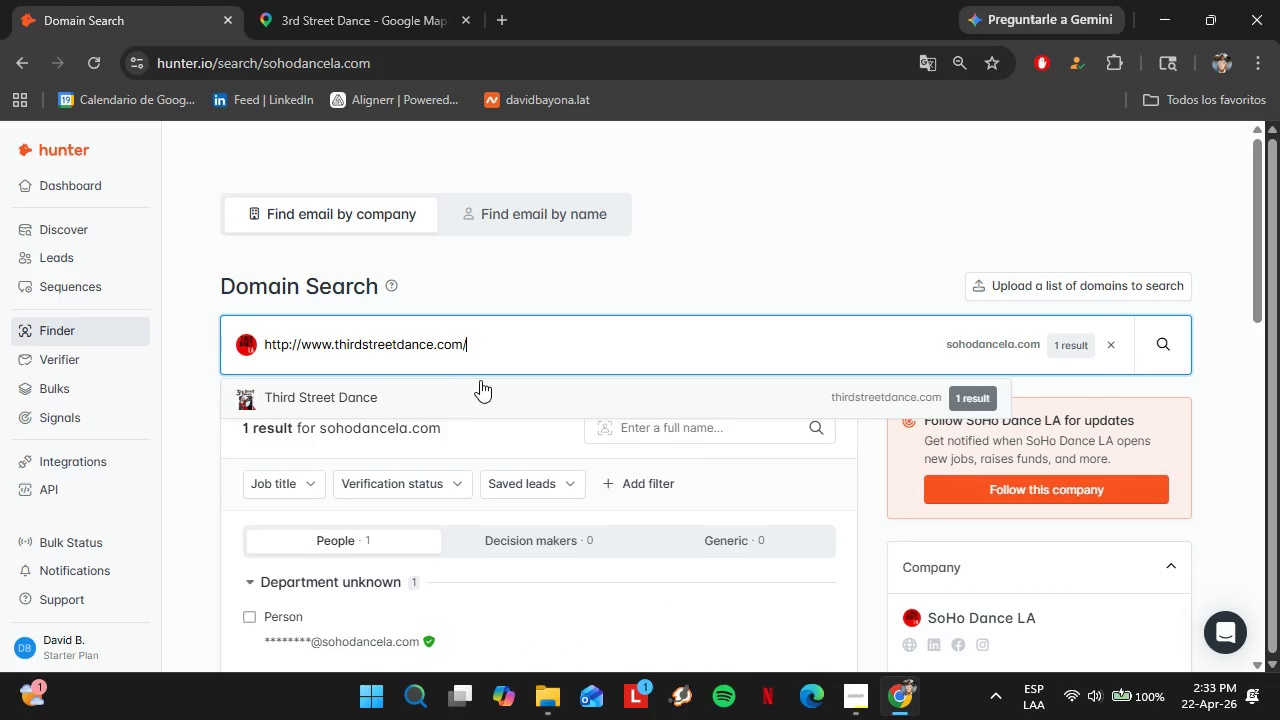 
left_click([462, 389])
 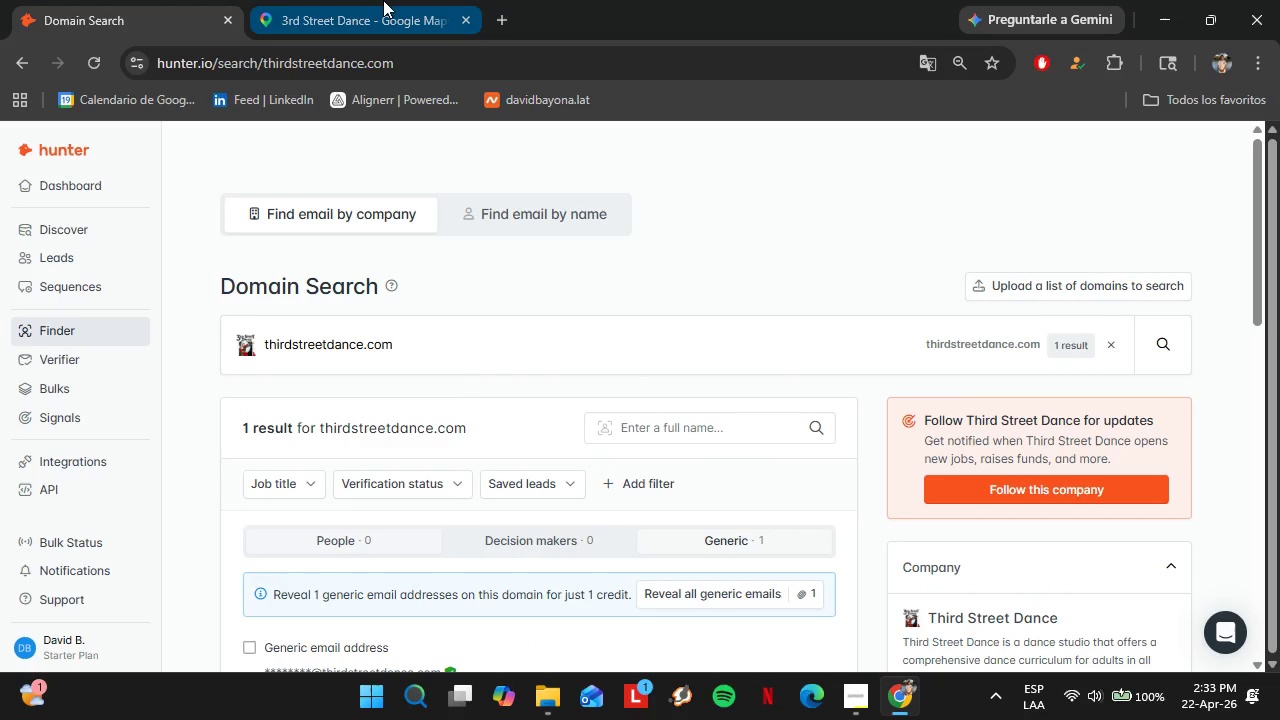 
left_click([378, 0])
 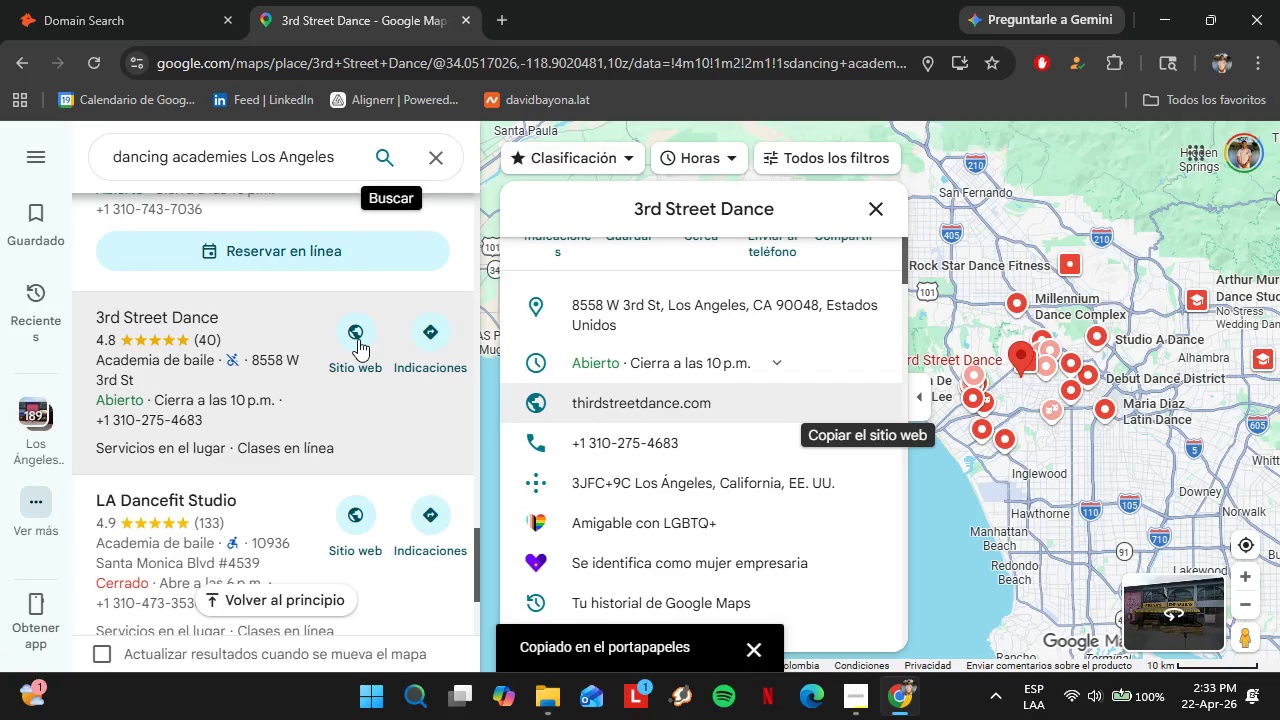 
scroll: coordinate [298, 359], scroll_direction: down, amount: 2.0
 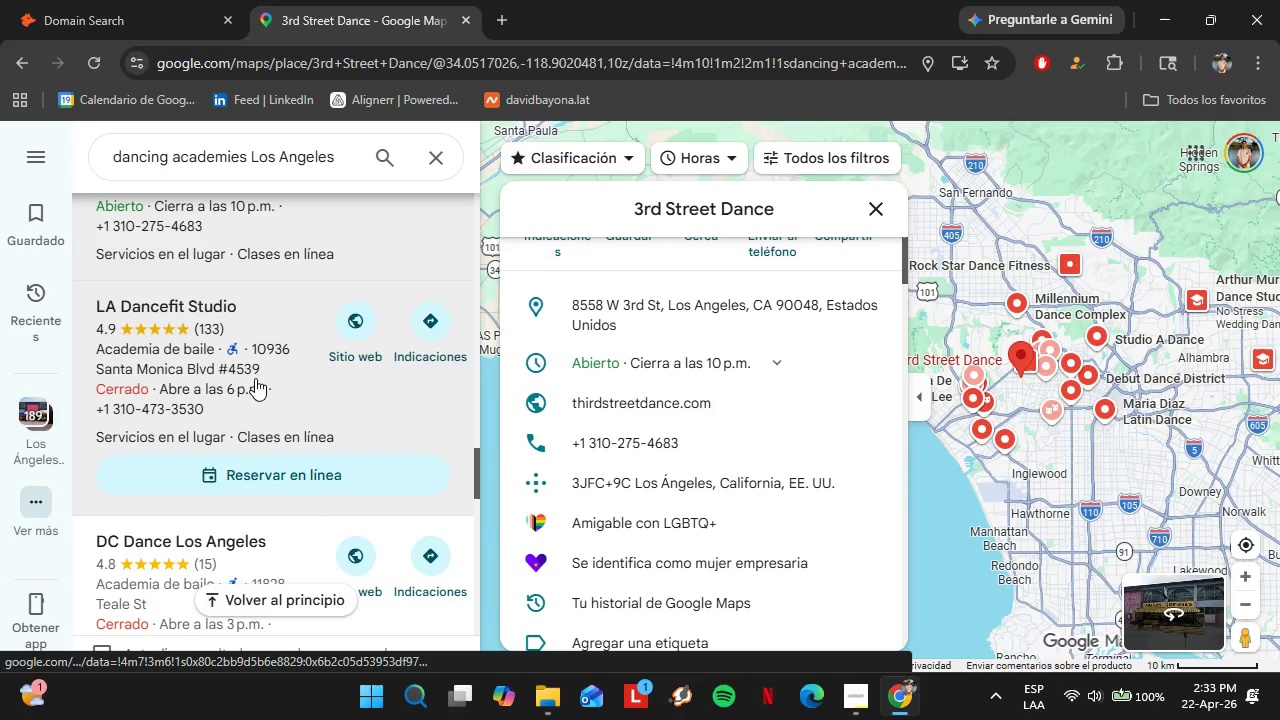 
left_click([139, 307])
 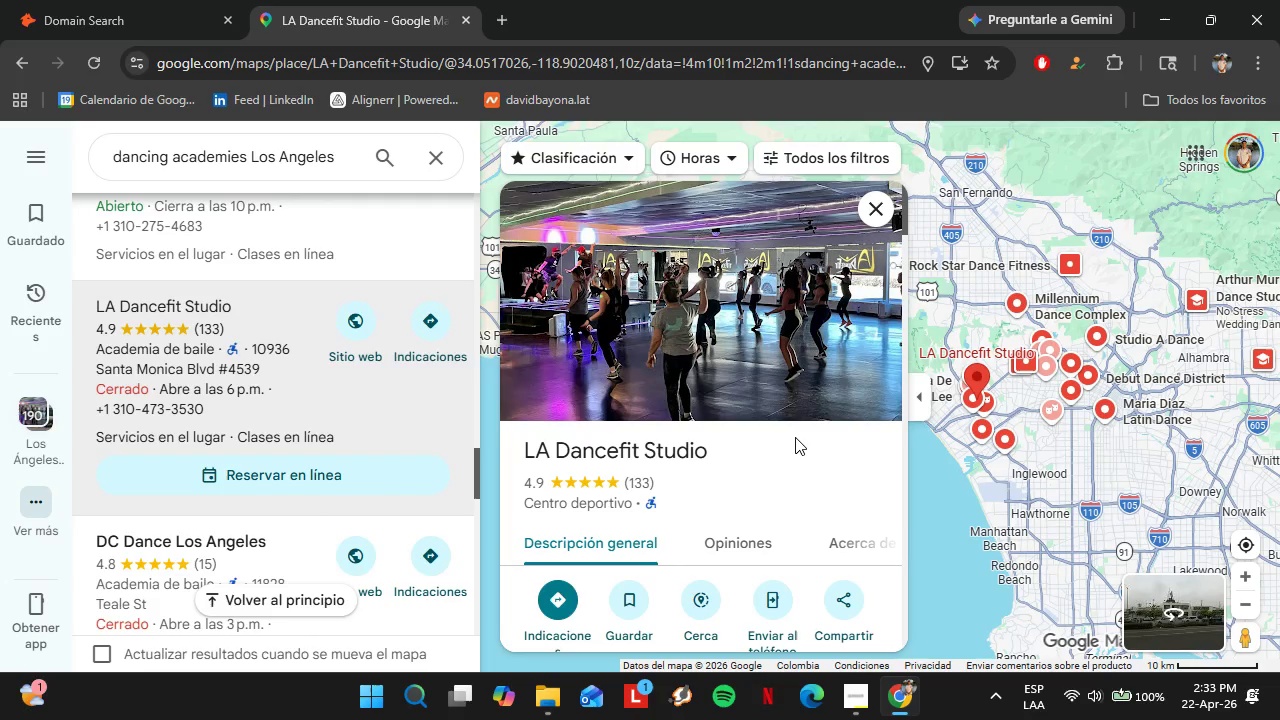 
wait(22.81)
 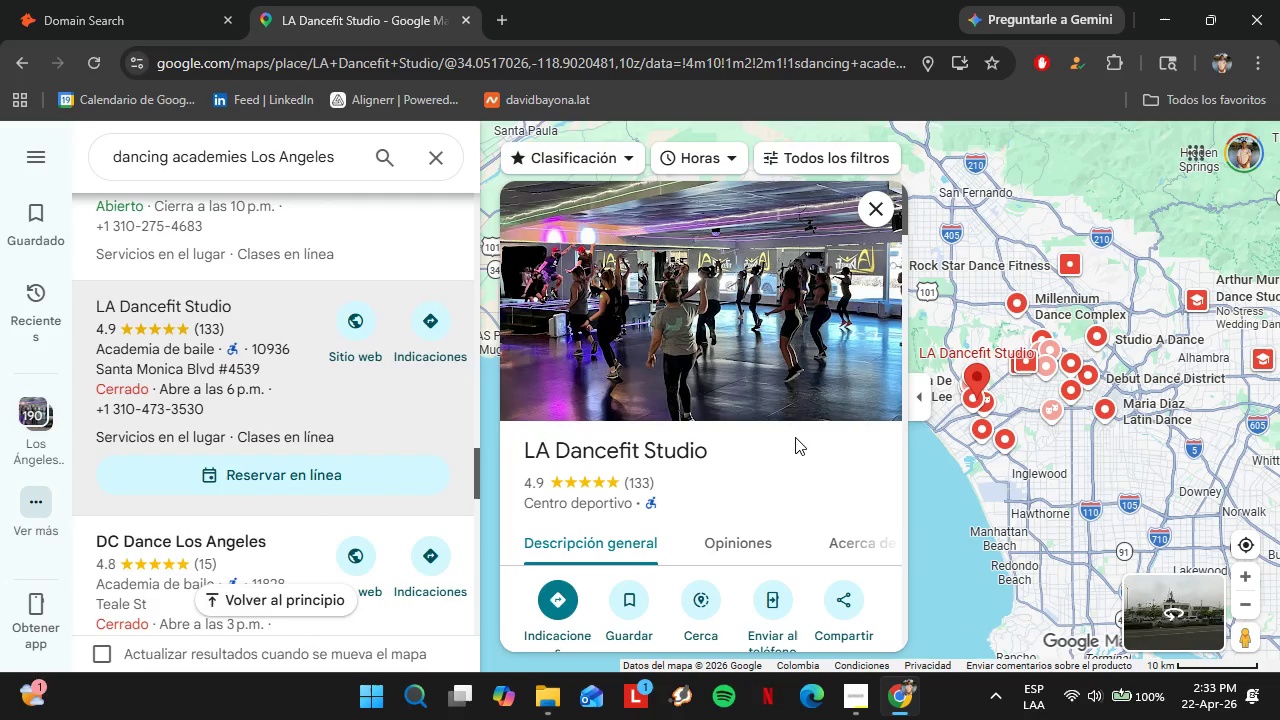 
scroll: coordinate [802, 468], scroll_direction: down, amount: 4.0
 